 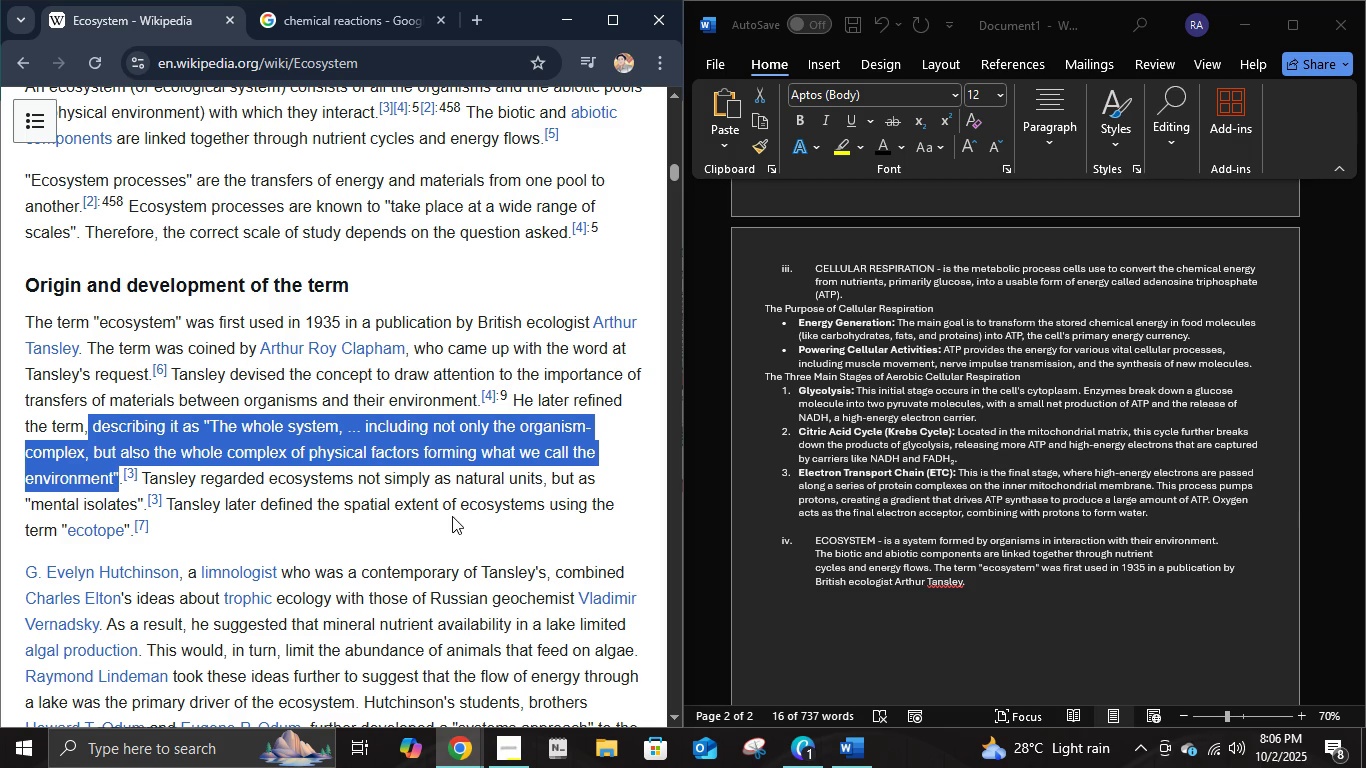 
left_click([1120, 585])
 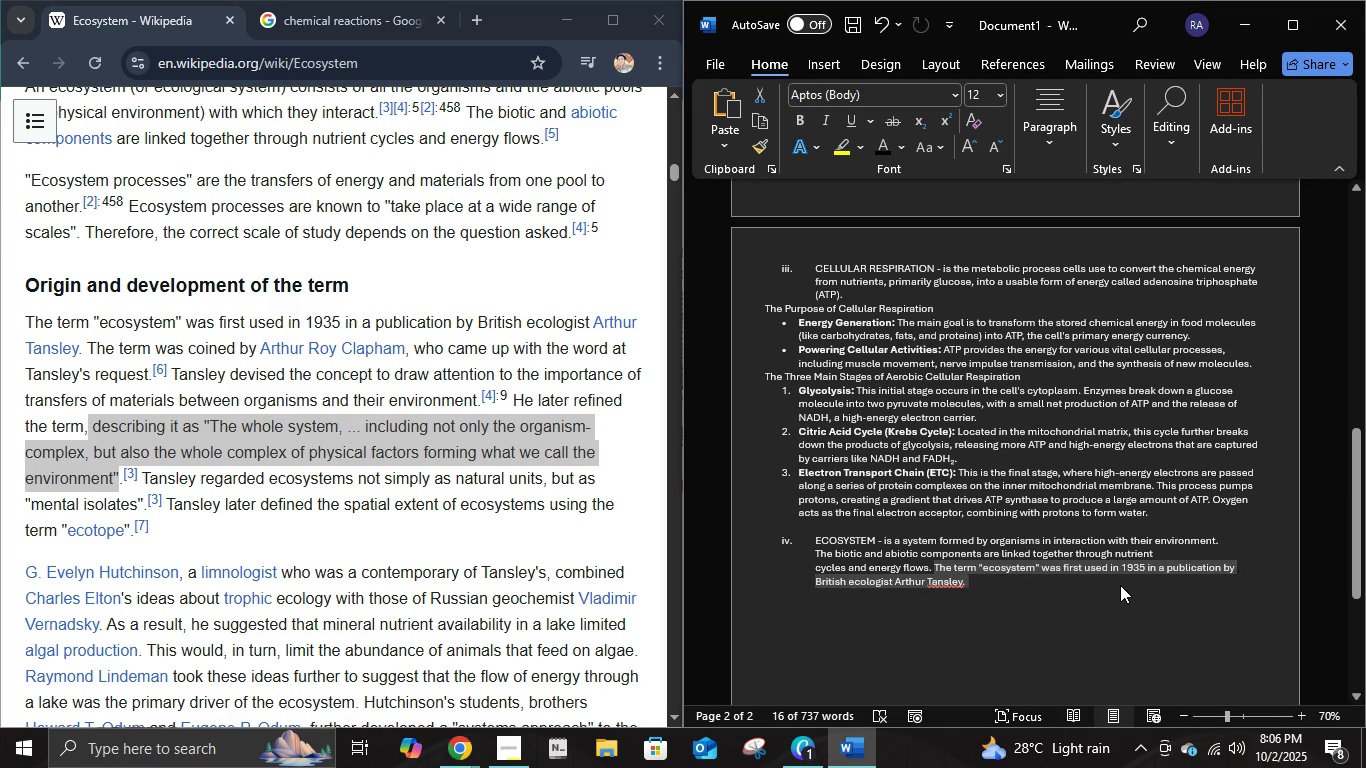 
left_click([1120, 585])
 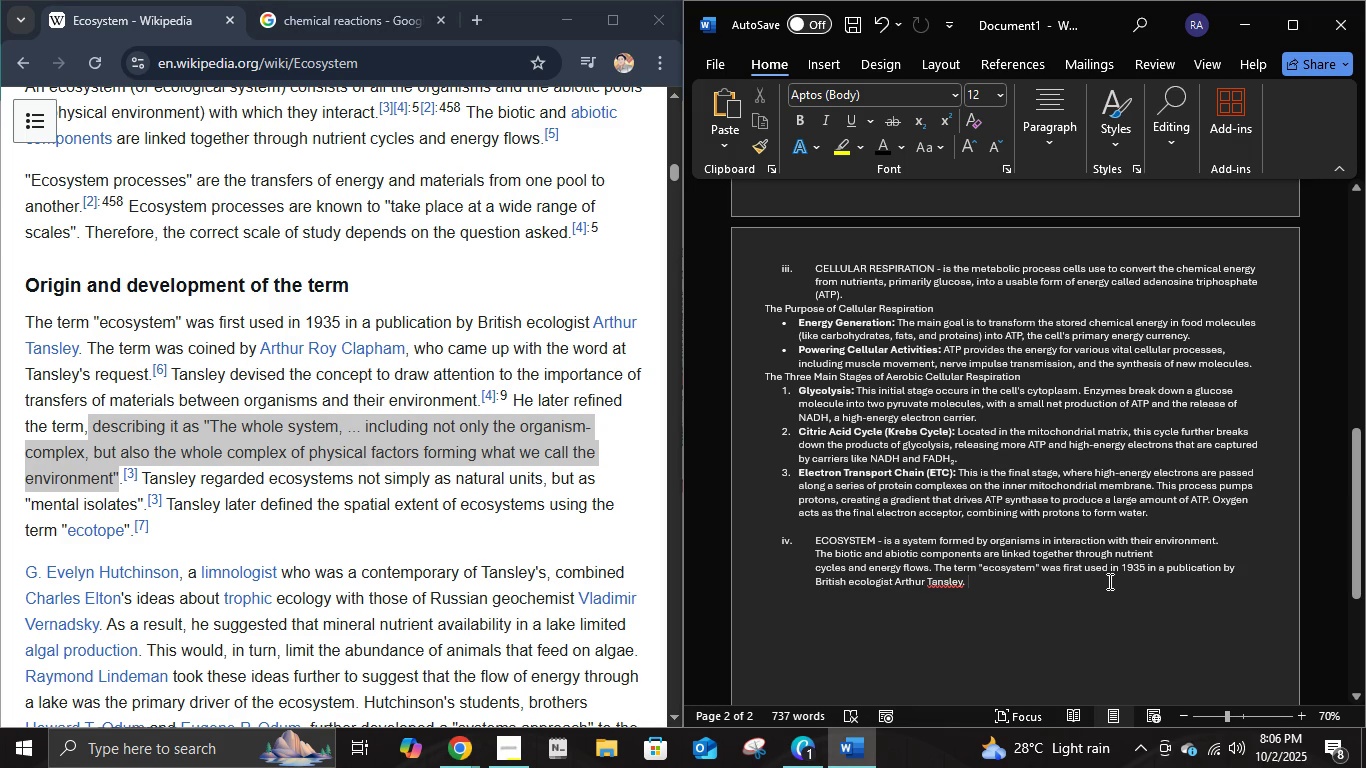 
key(Control+ControlLeft)
 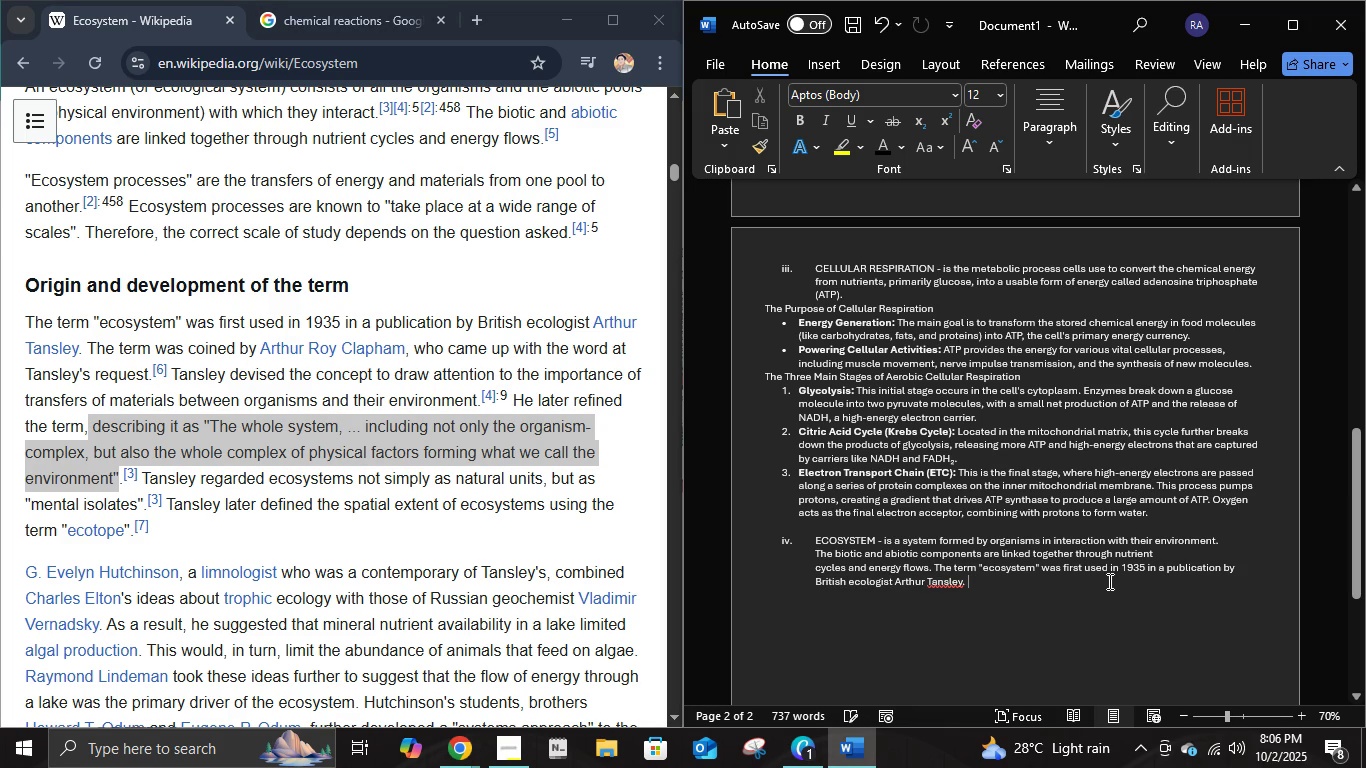 
key(Control+V)
 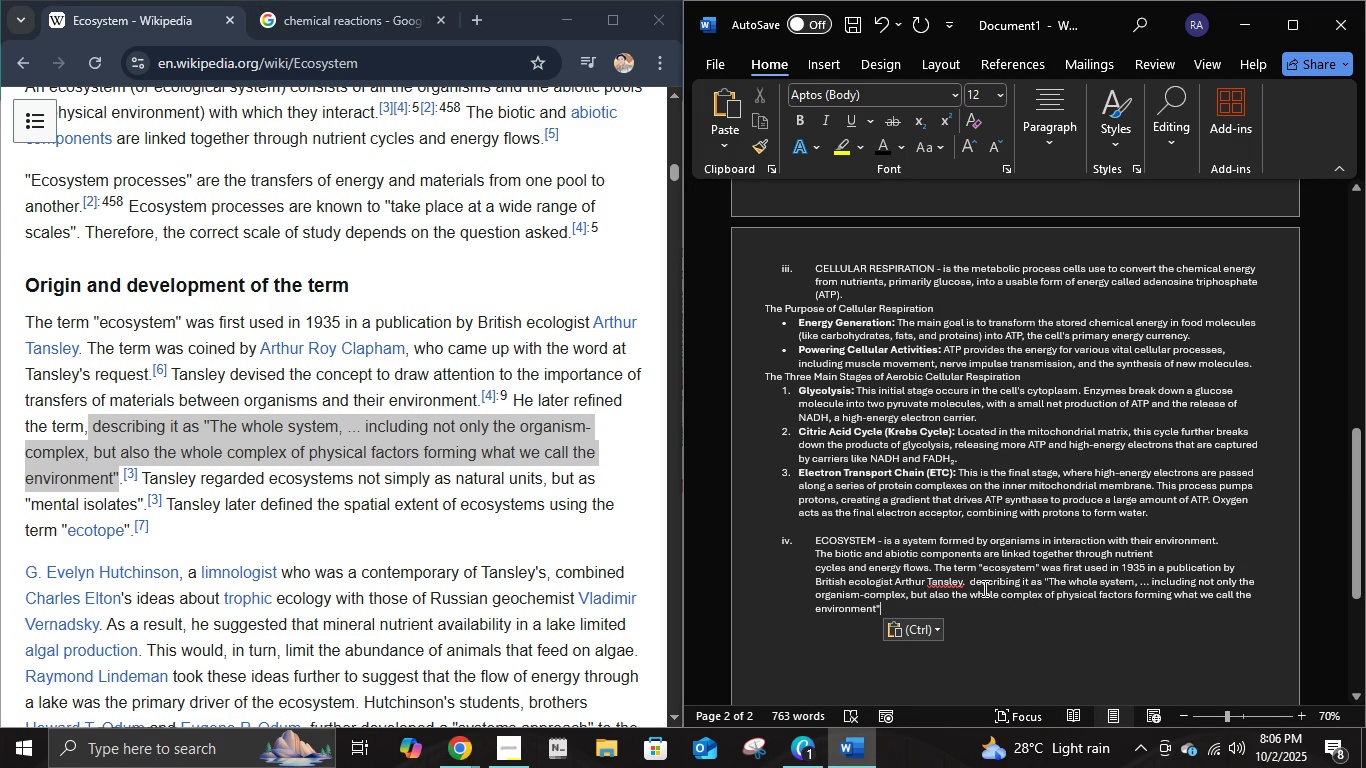 
left_click([963, 584])
 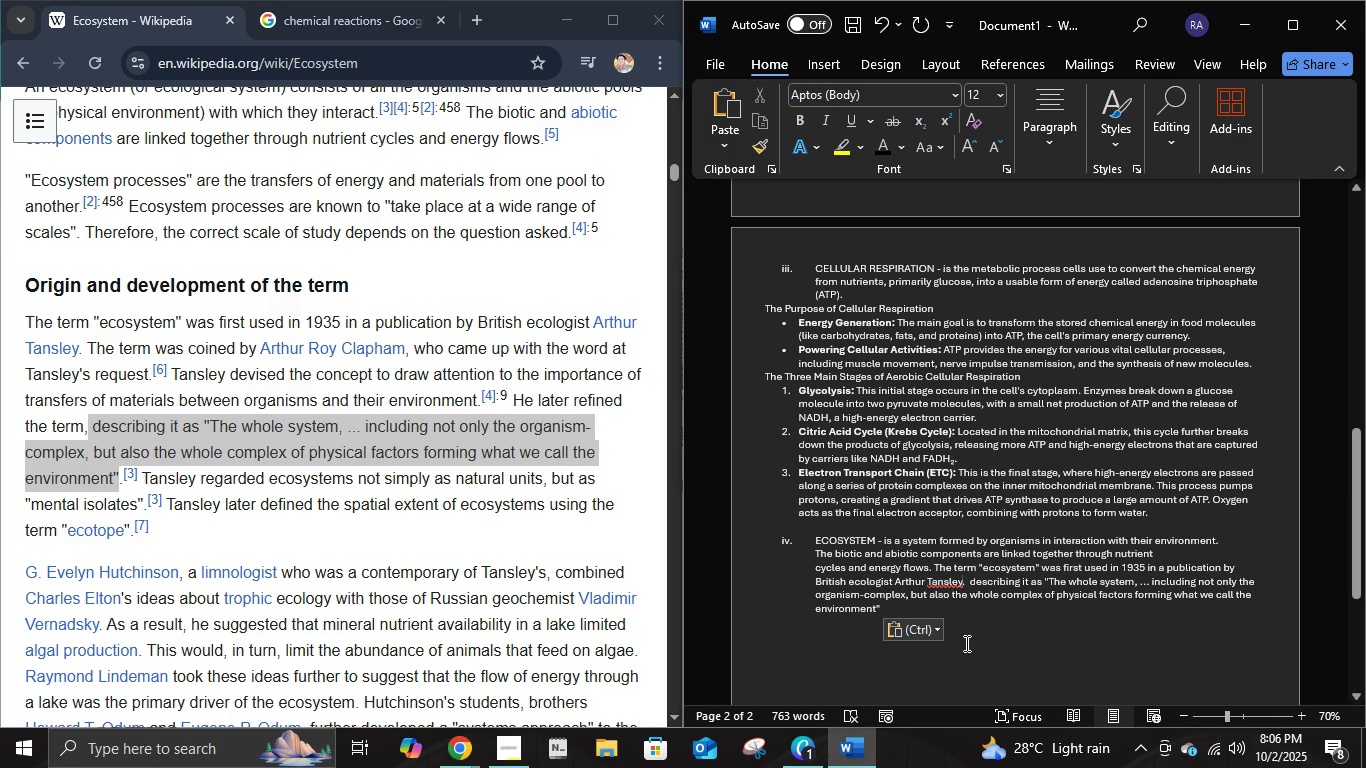 
key(ArrowRight)
 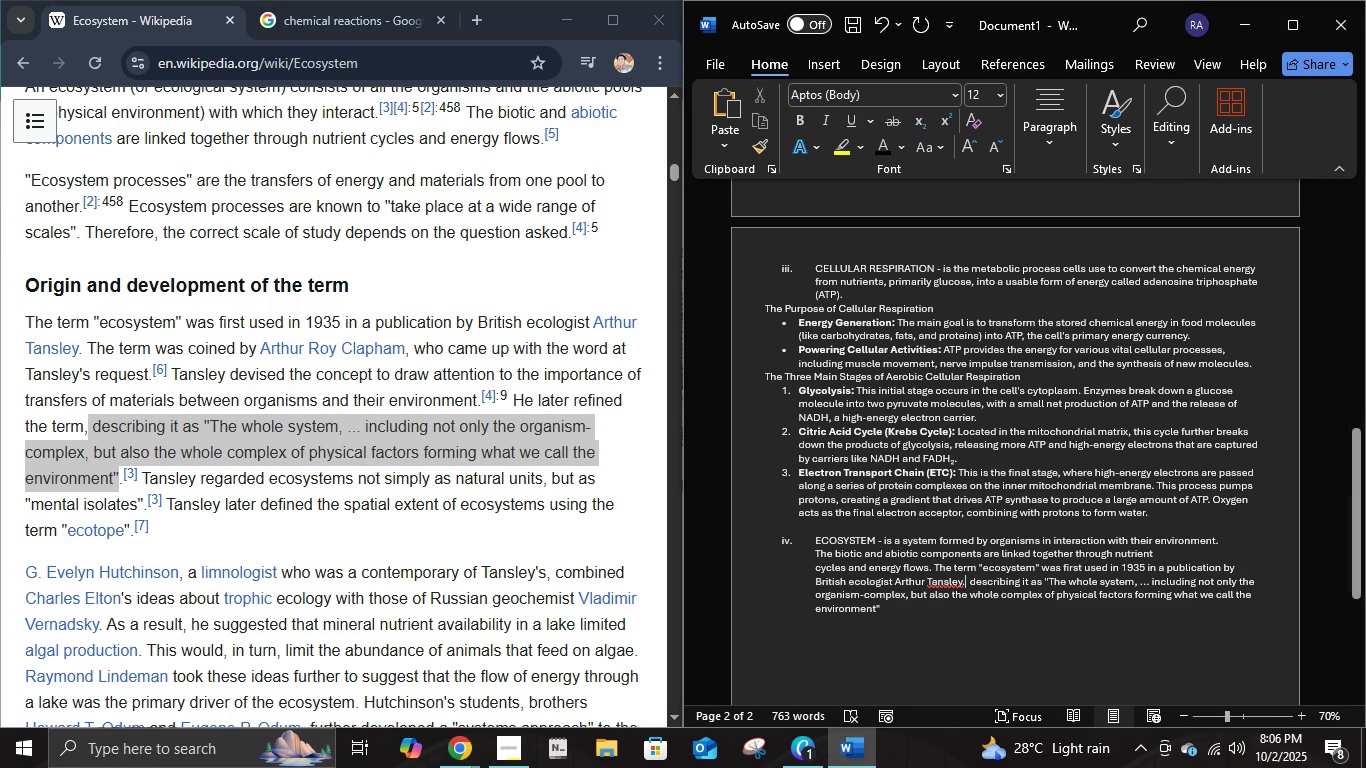 
key(Backspace)
 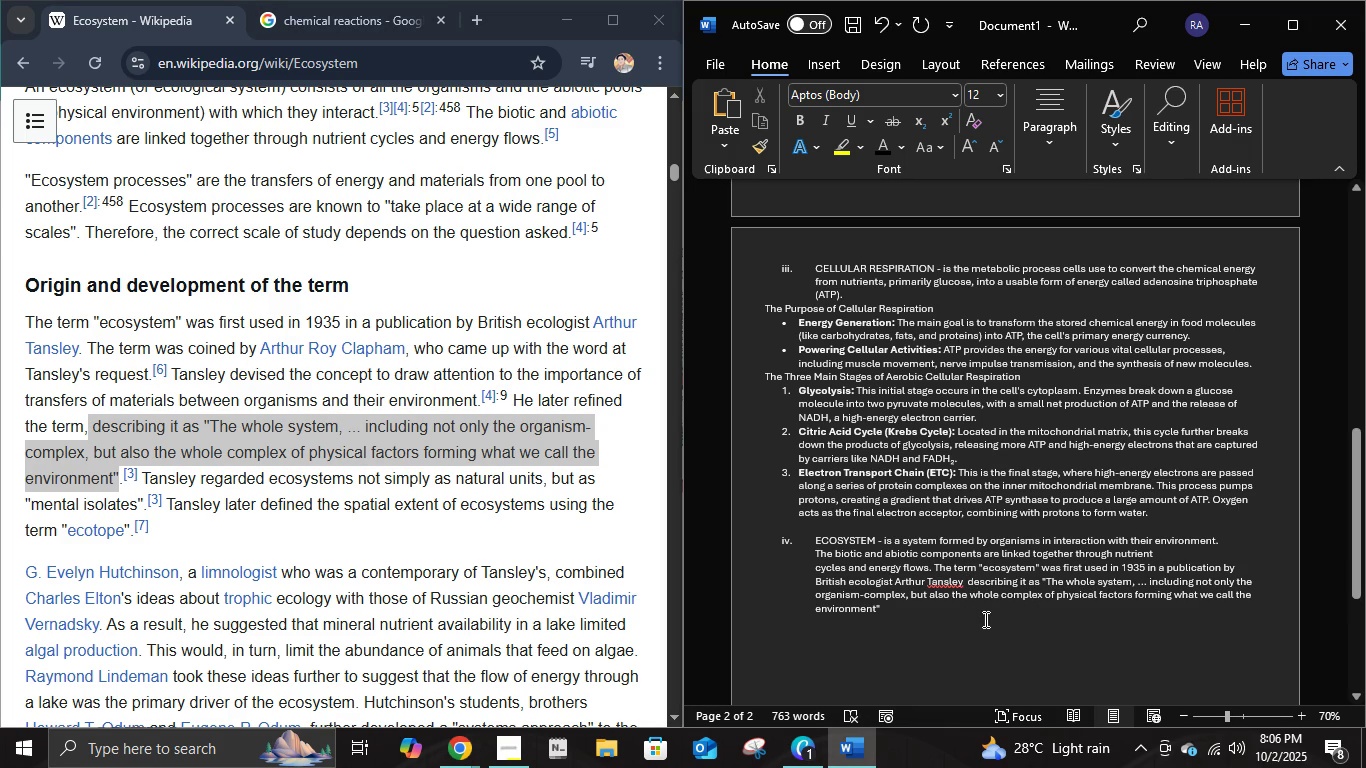 
left_click([984, 619])
 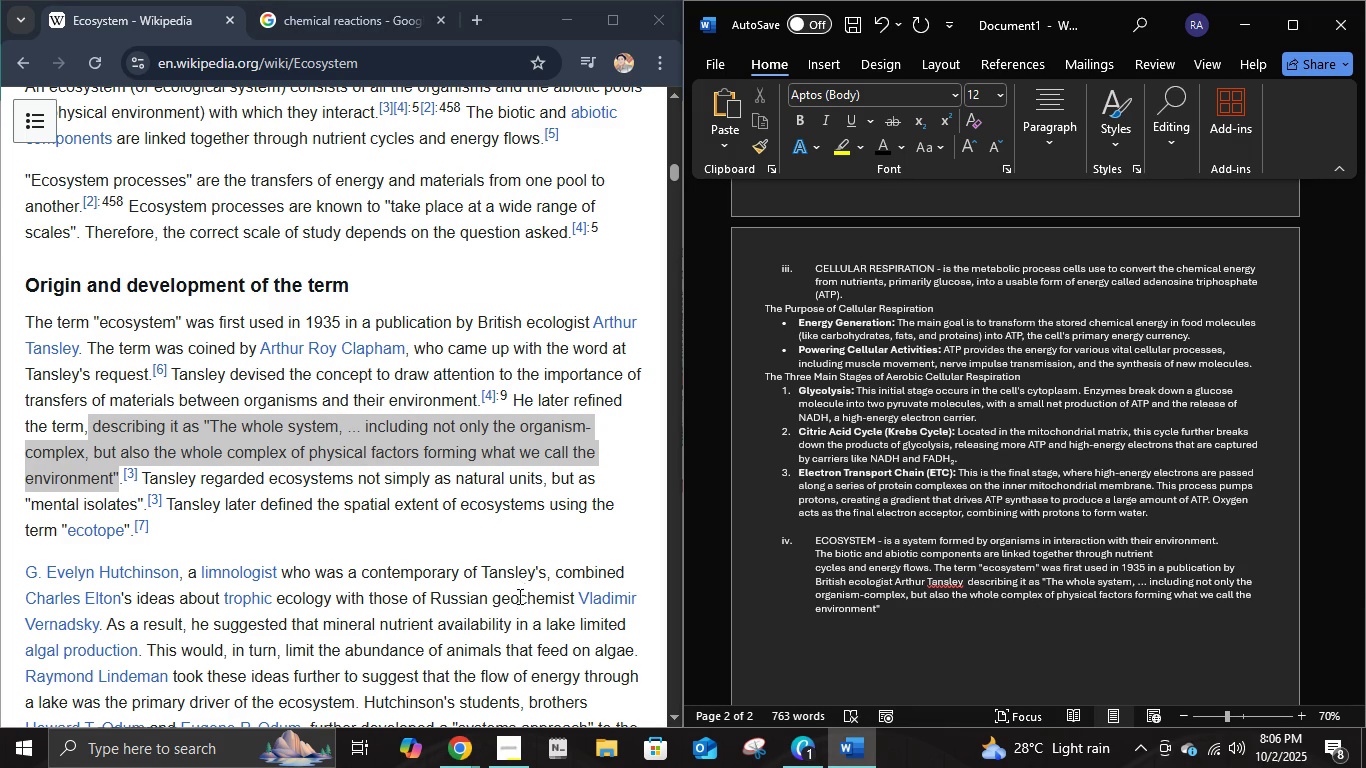 
scroll: coordinate [198, 559], scroll_direction: down, amount: 6.0
 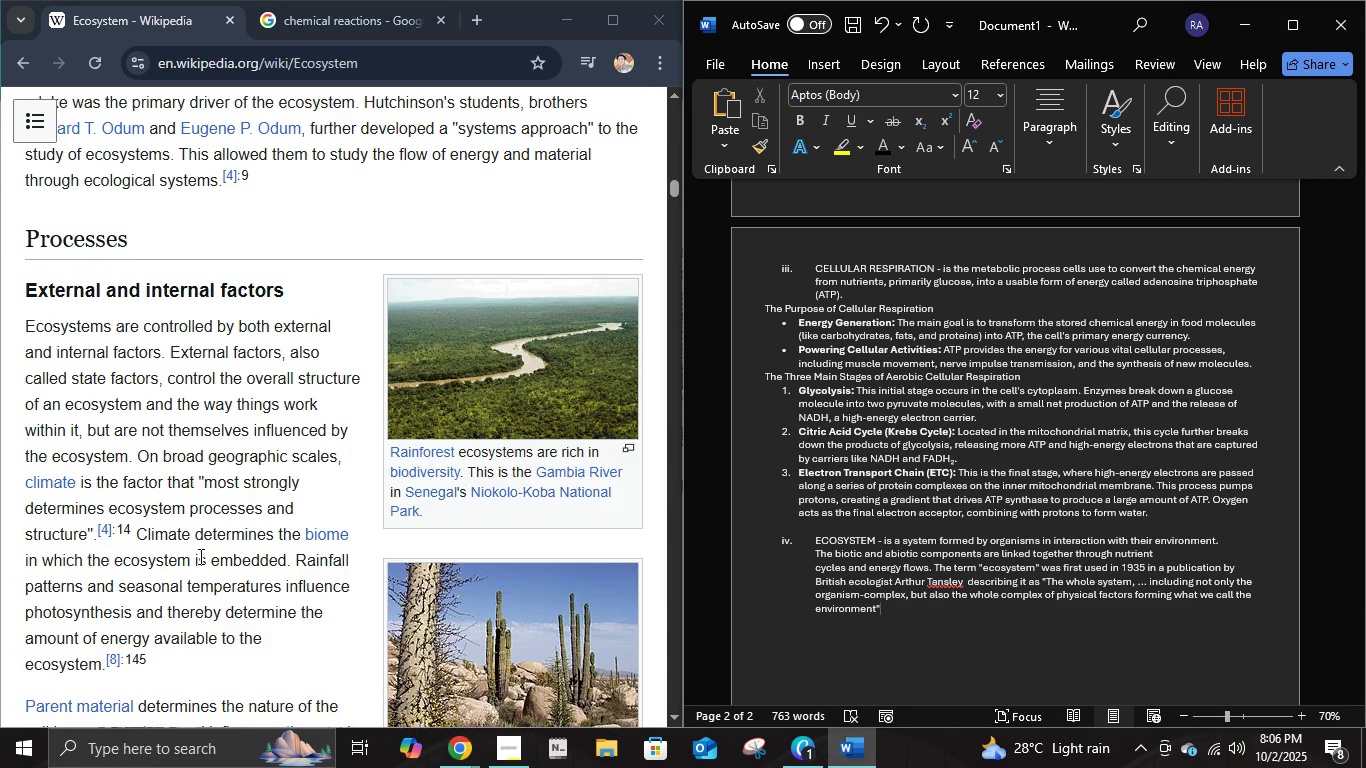 
scroll: coordinate [202, 553], scroll_direction: up, amount: 4.0
 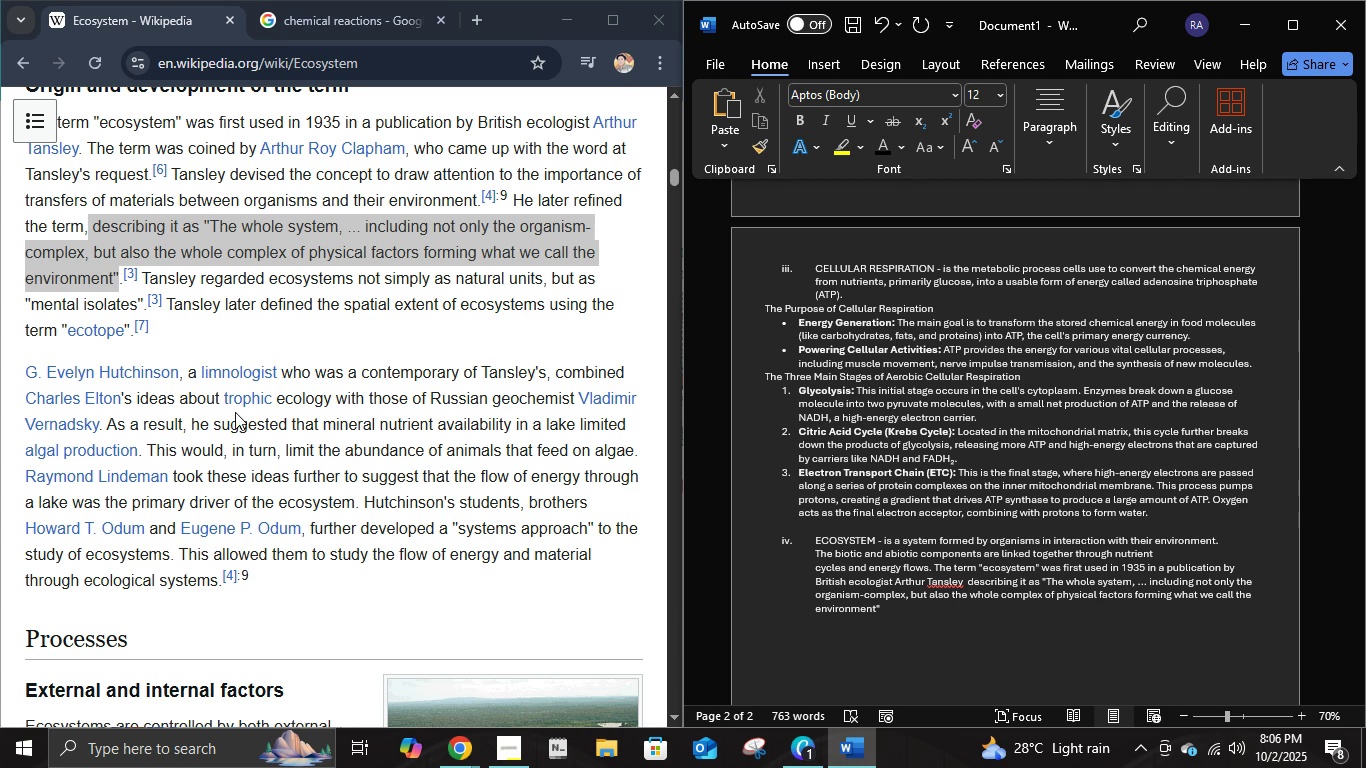 
scroll: coordinate [304, 540], scroll_direction: down, amount: 3.0
 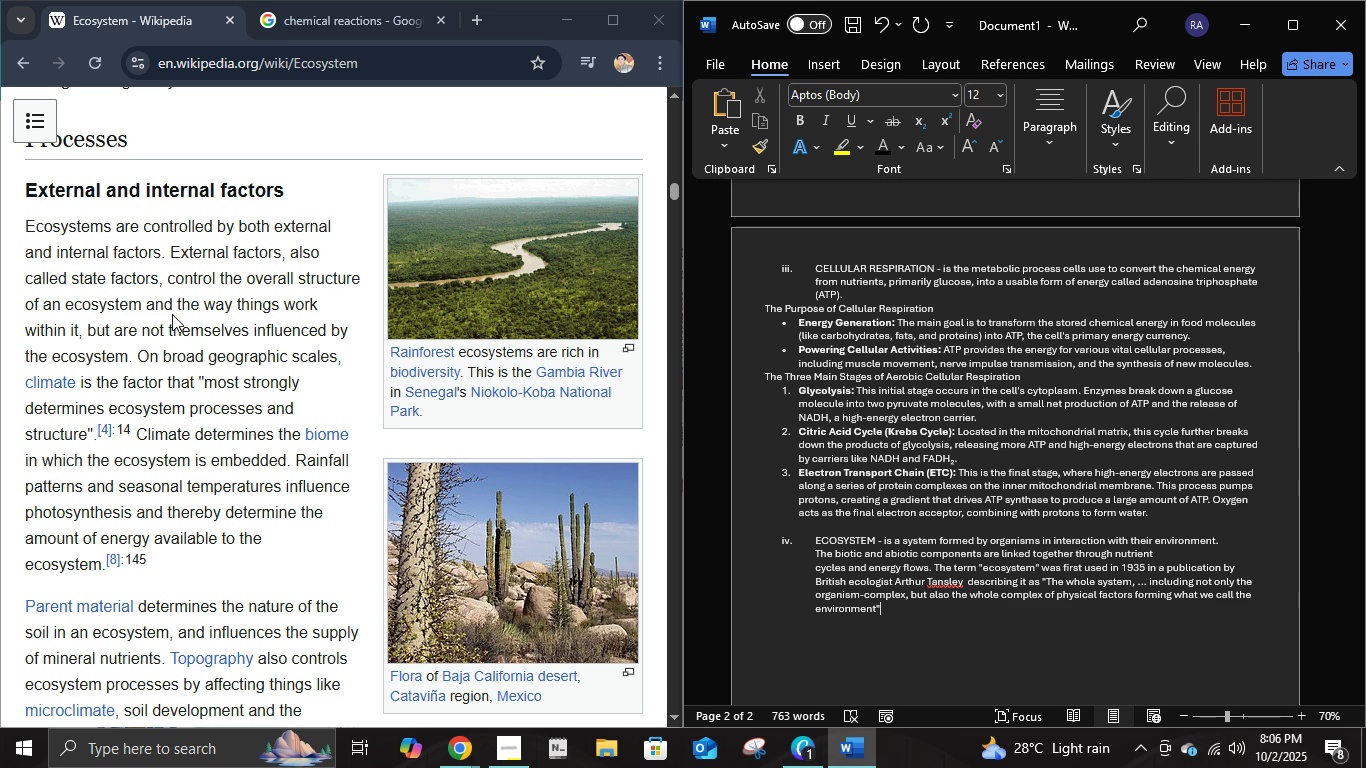 
wait(14.37)
 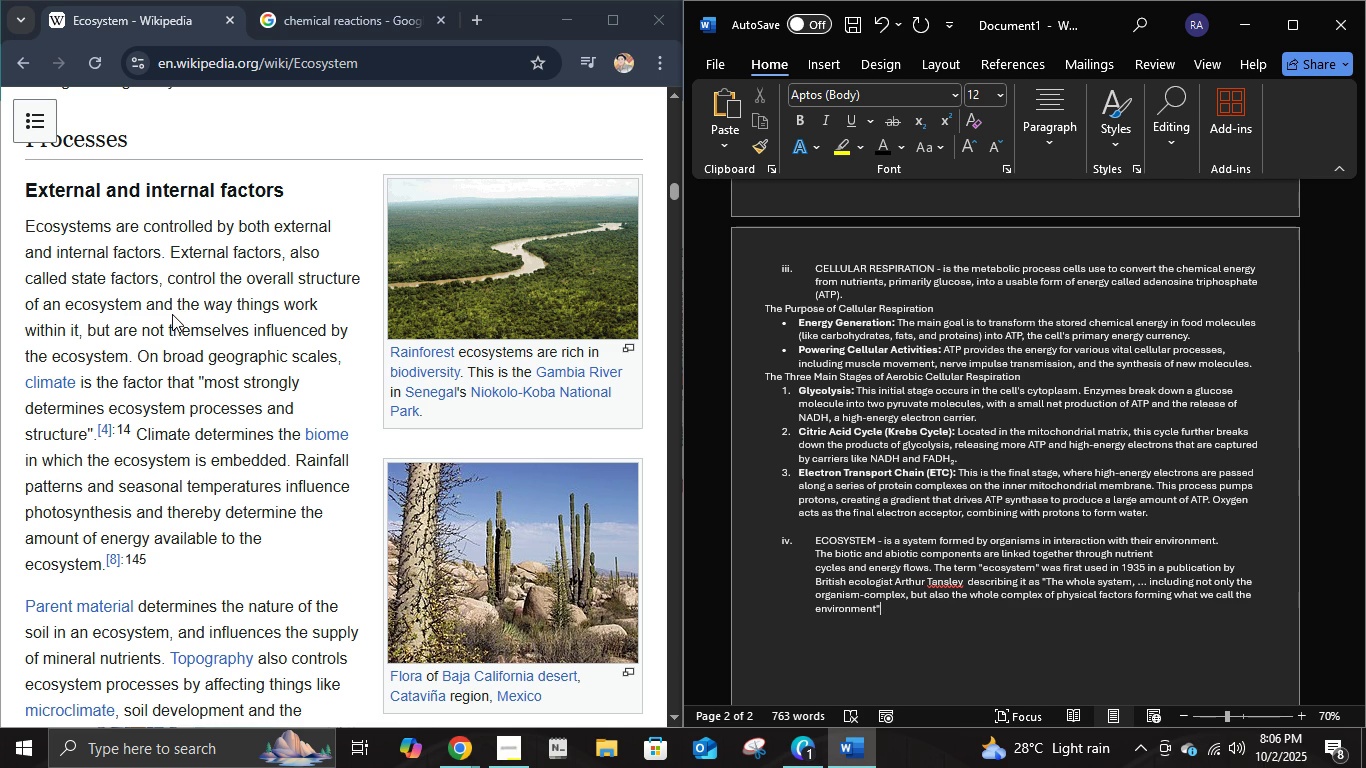 
scroll: coordinate [265, 326], scroll_direction: down, amount: 11.0
 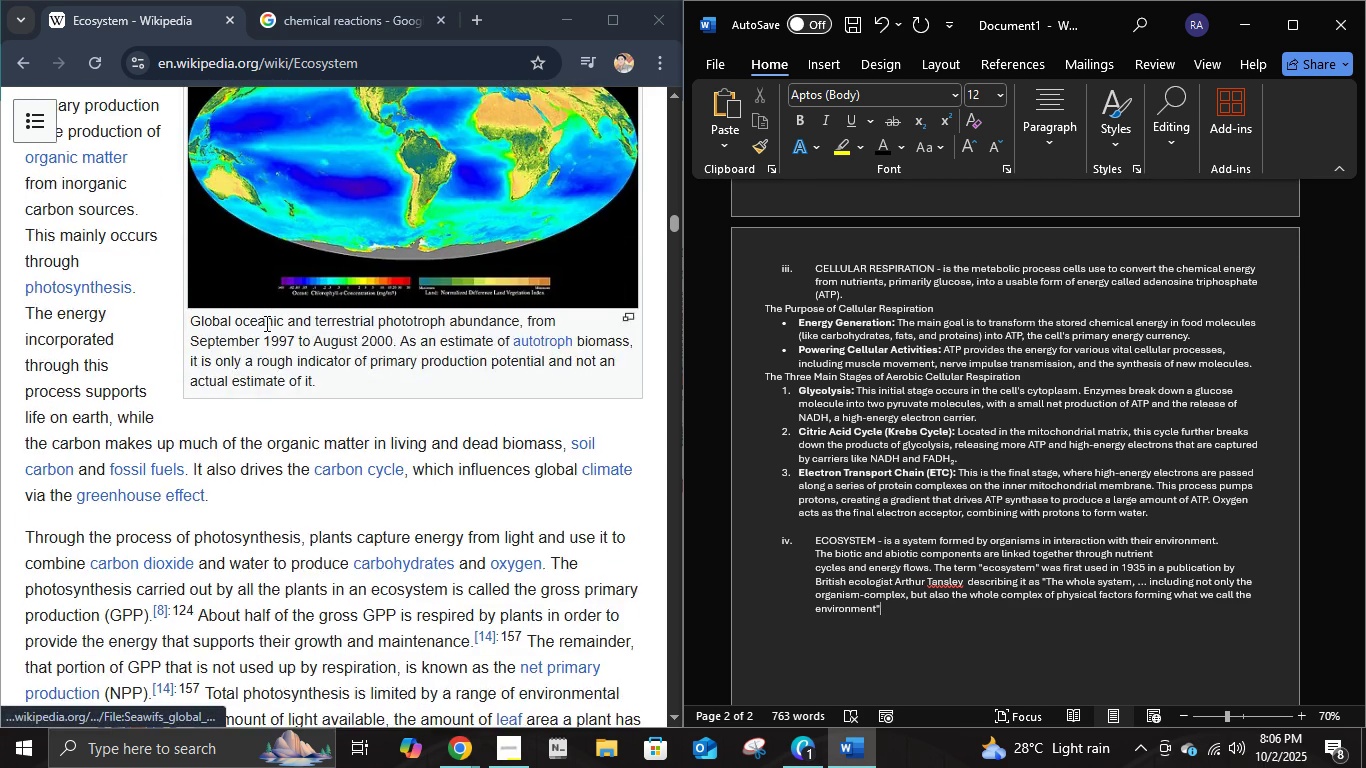 
scroll: coordinate [244, 330], scroll_direction: down, amount: 17.0
 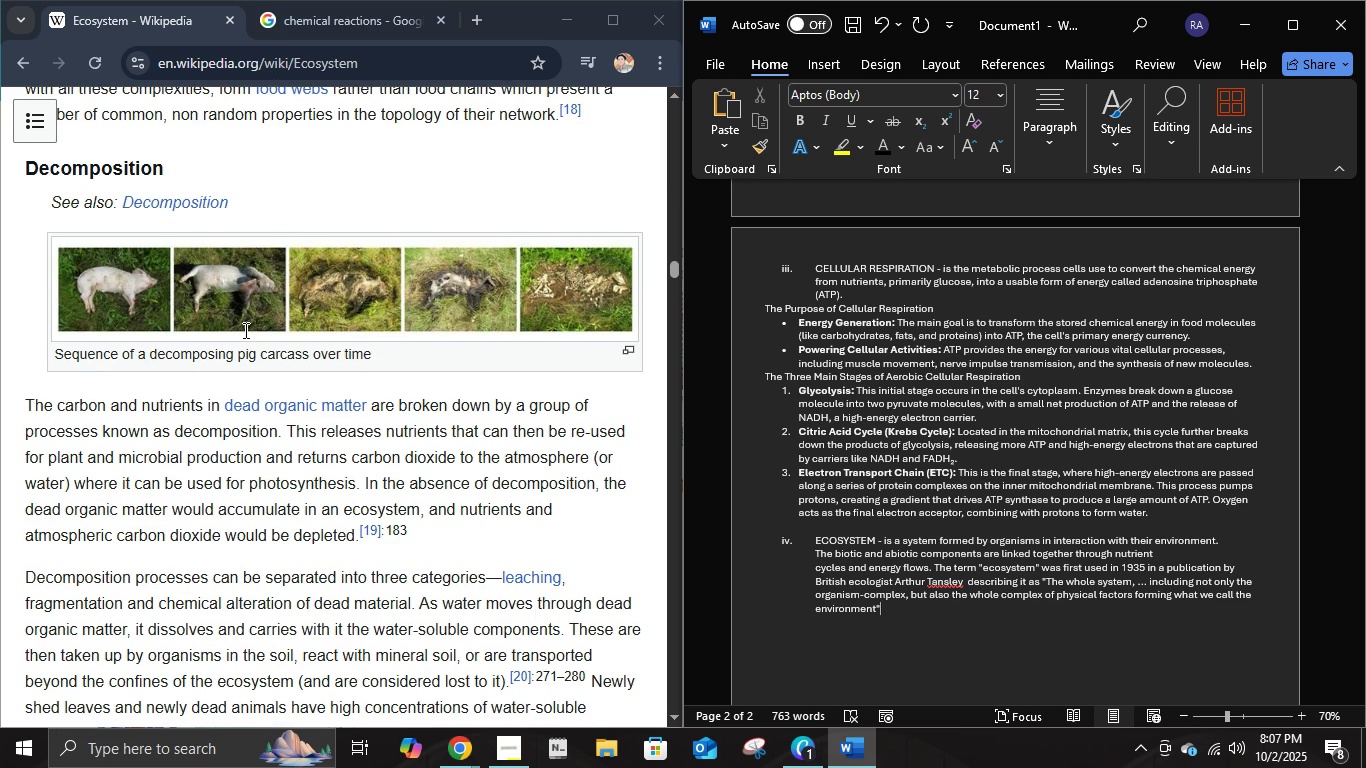 
scroll: coordinate [244, 330], scroll_direction: up, amount: 13.0
 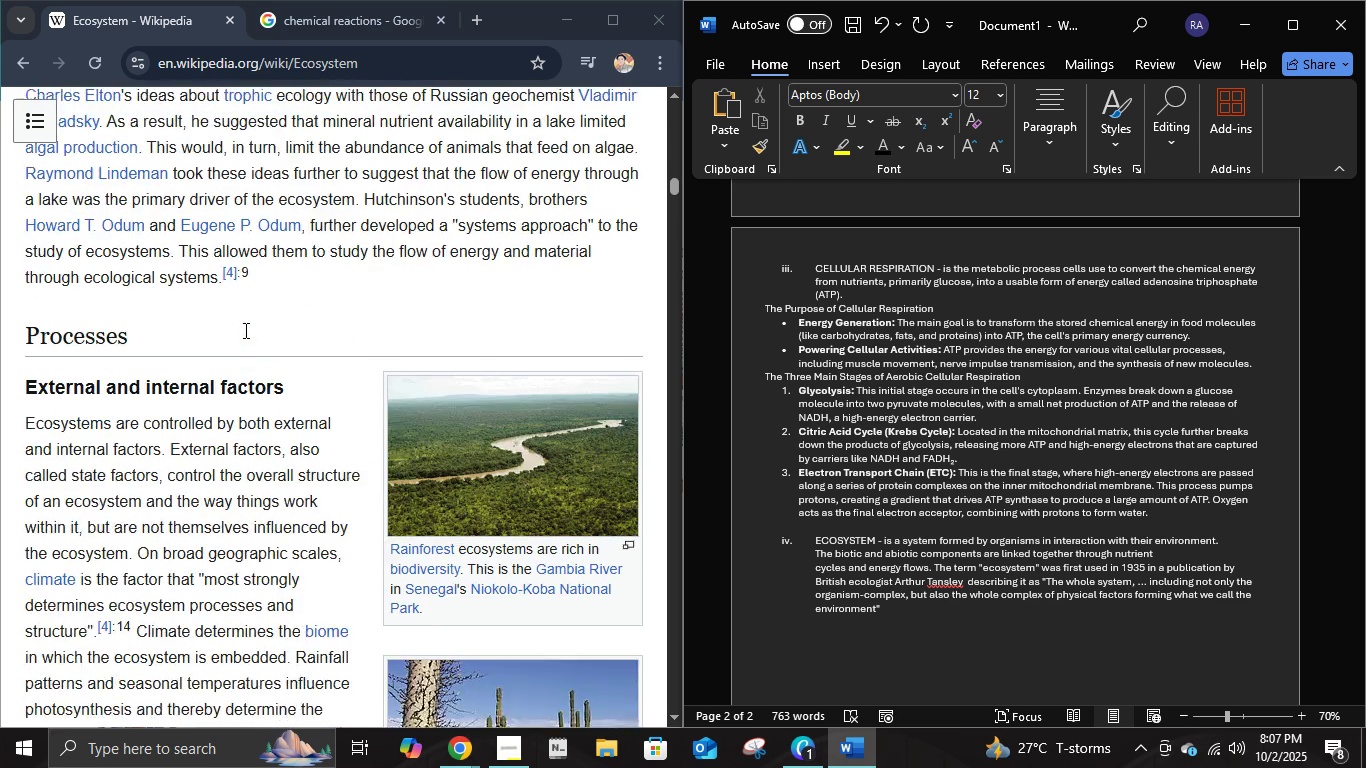 
scroll: coordinate [244, 330], scroll_direction: down, amount: 3.0
 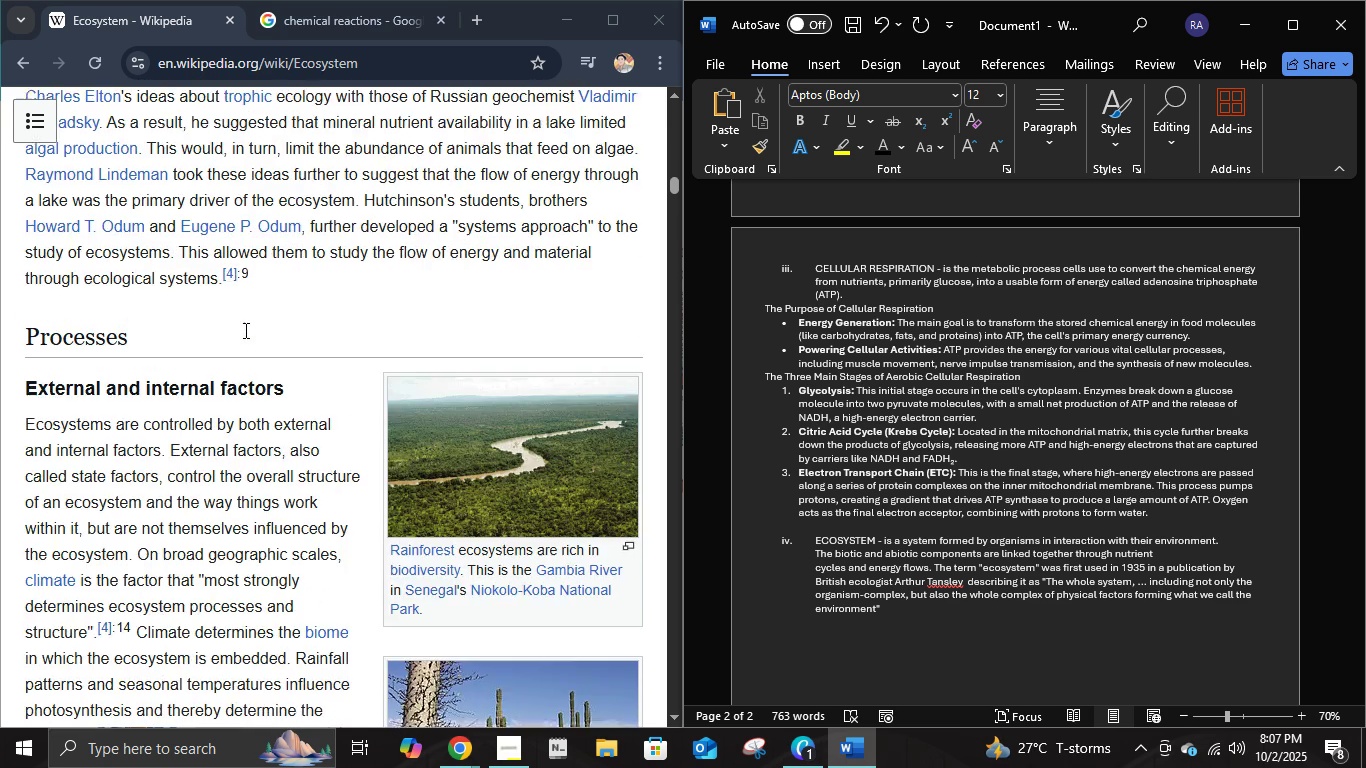 
scroll: coordinate [243, 328], scroll_direction: up, amount: 10.0
 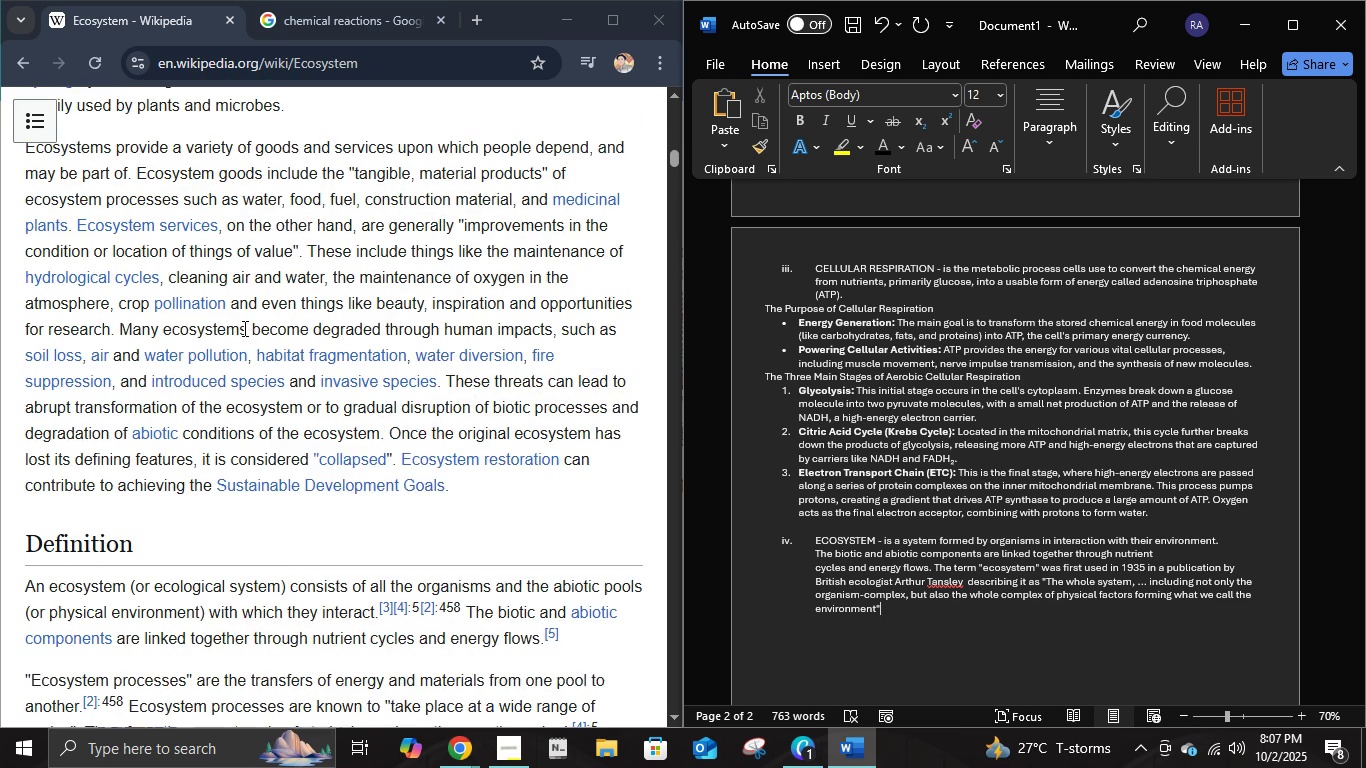 
scroll: coordinate [243, 328], scroll_direction: down, amount: 4.0
 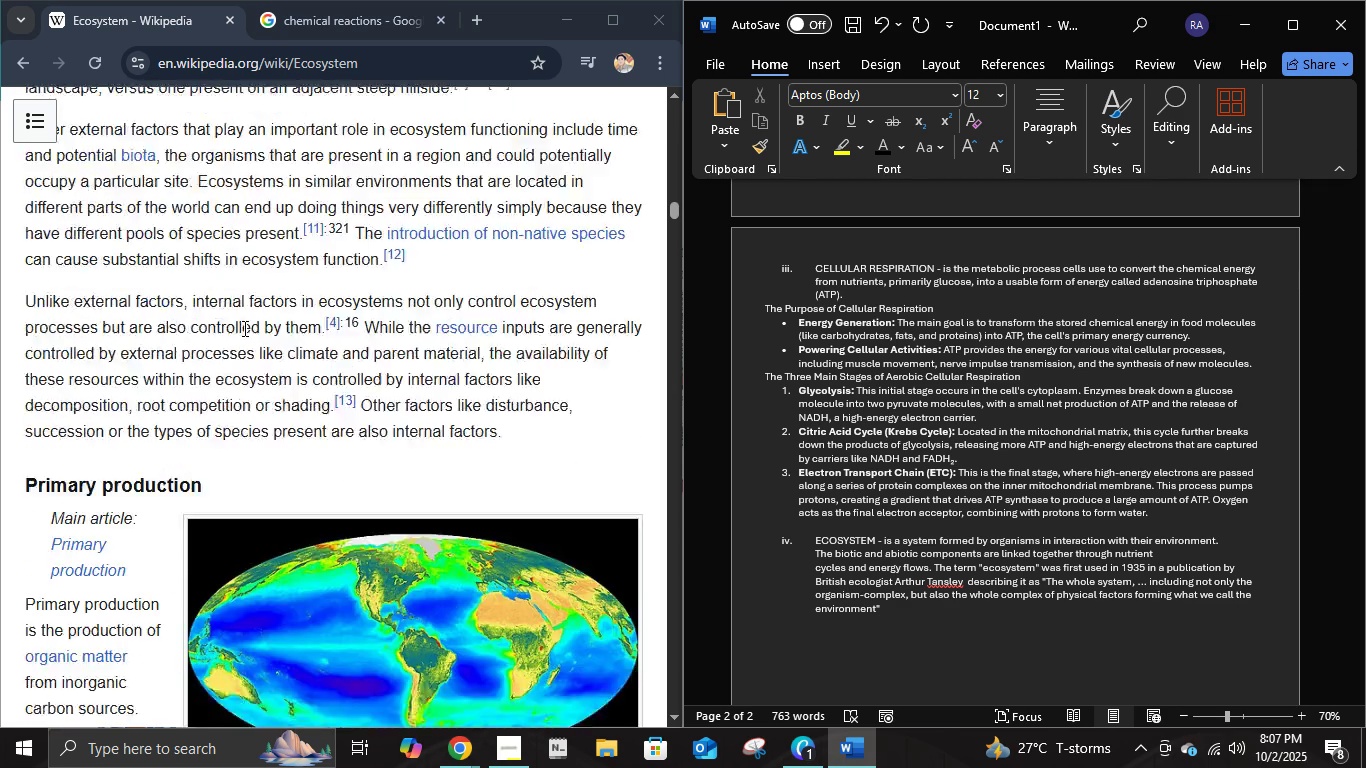 
left_click([20, 66])
 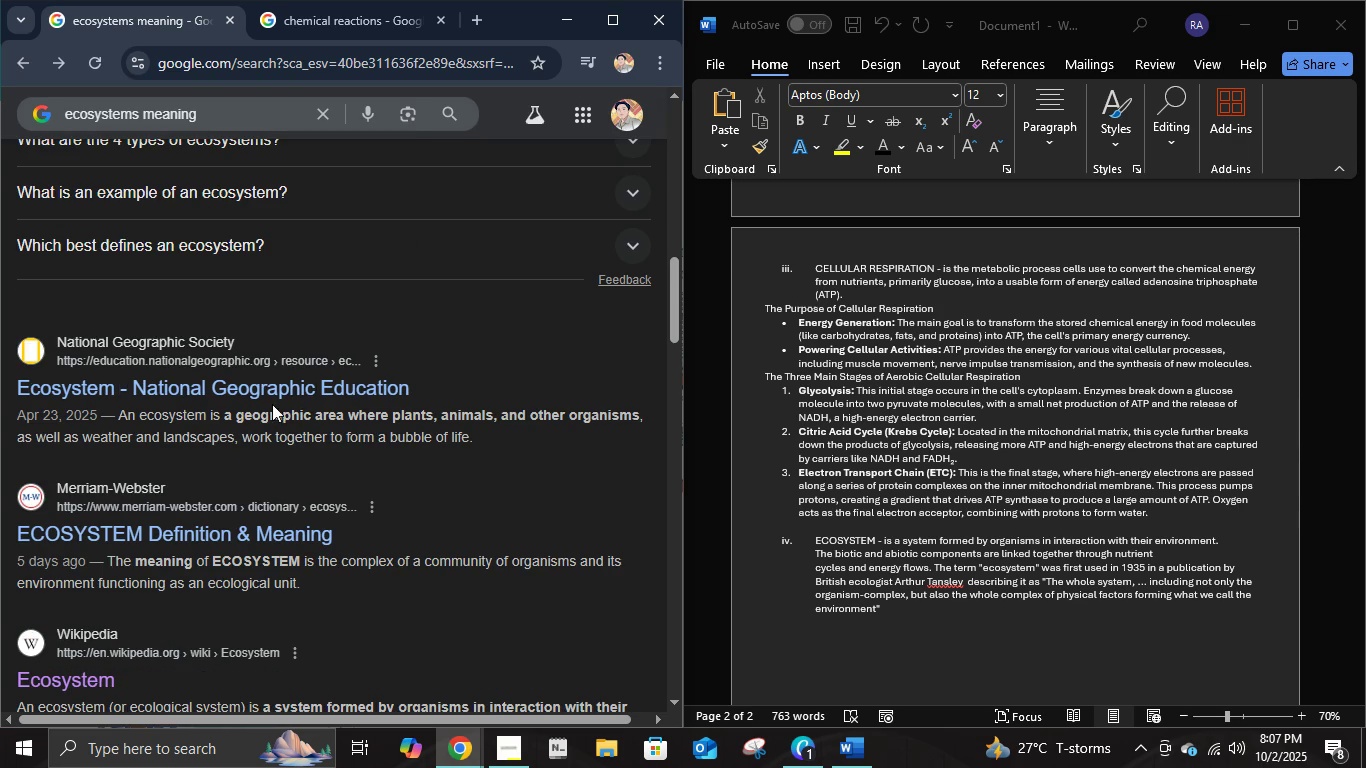 
left_click([188, 384])
 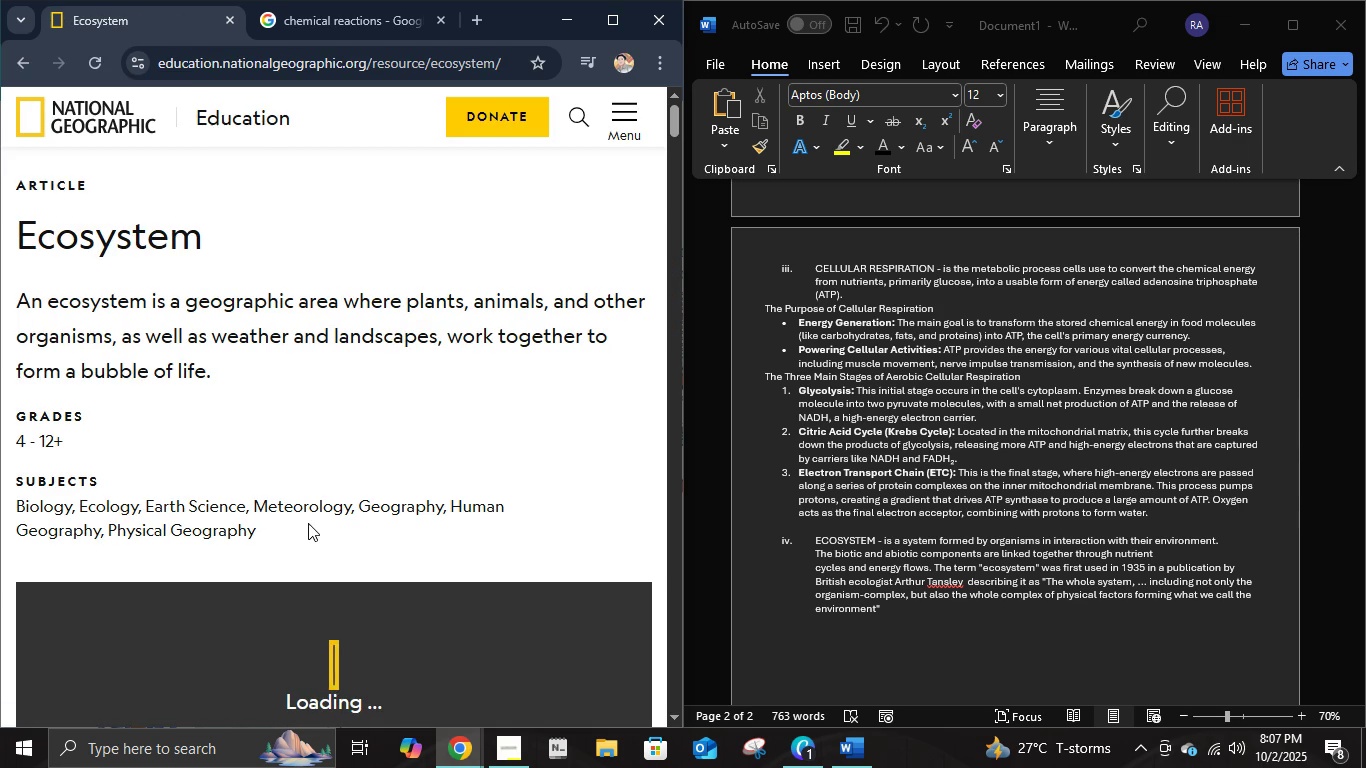 
scroll: coordinate [308, 523], scroll_direction: down, amount: 9.0
 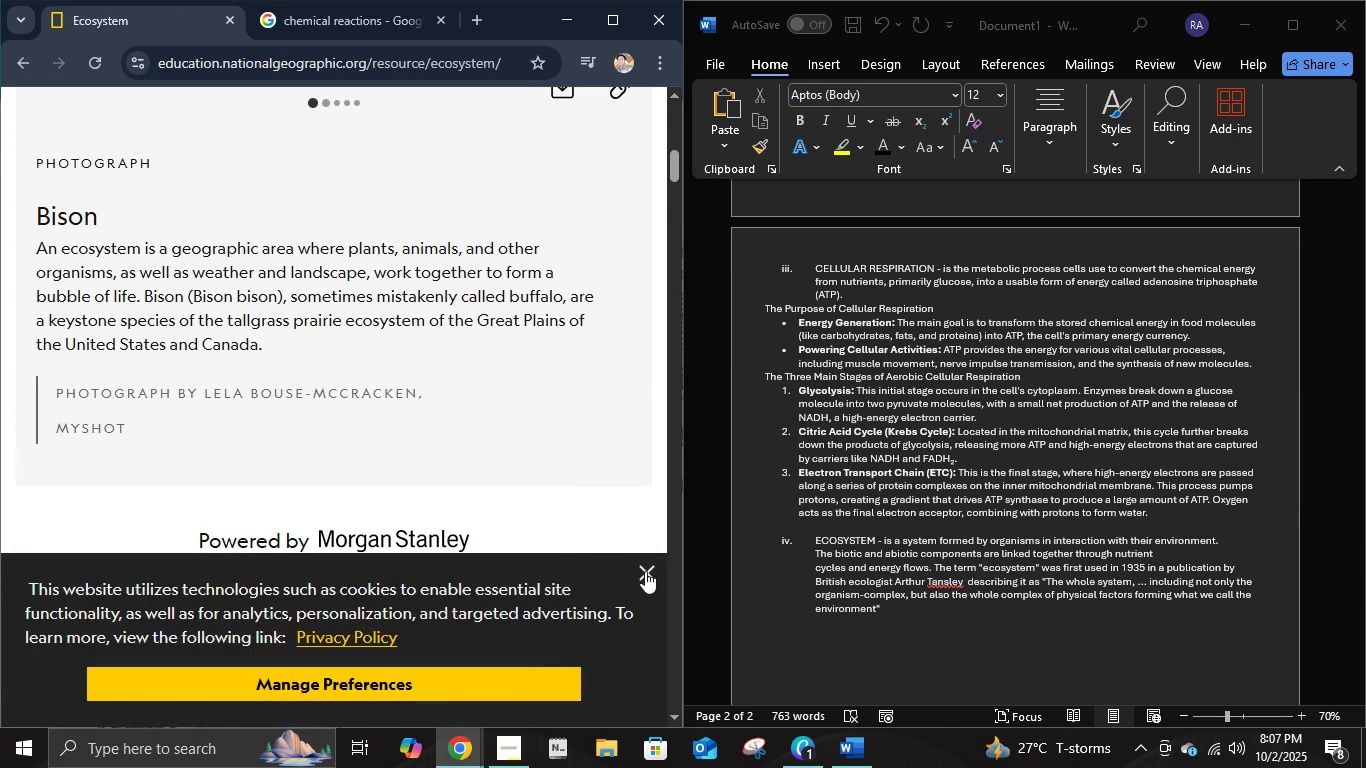 
left_click([647, 571])
 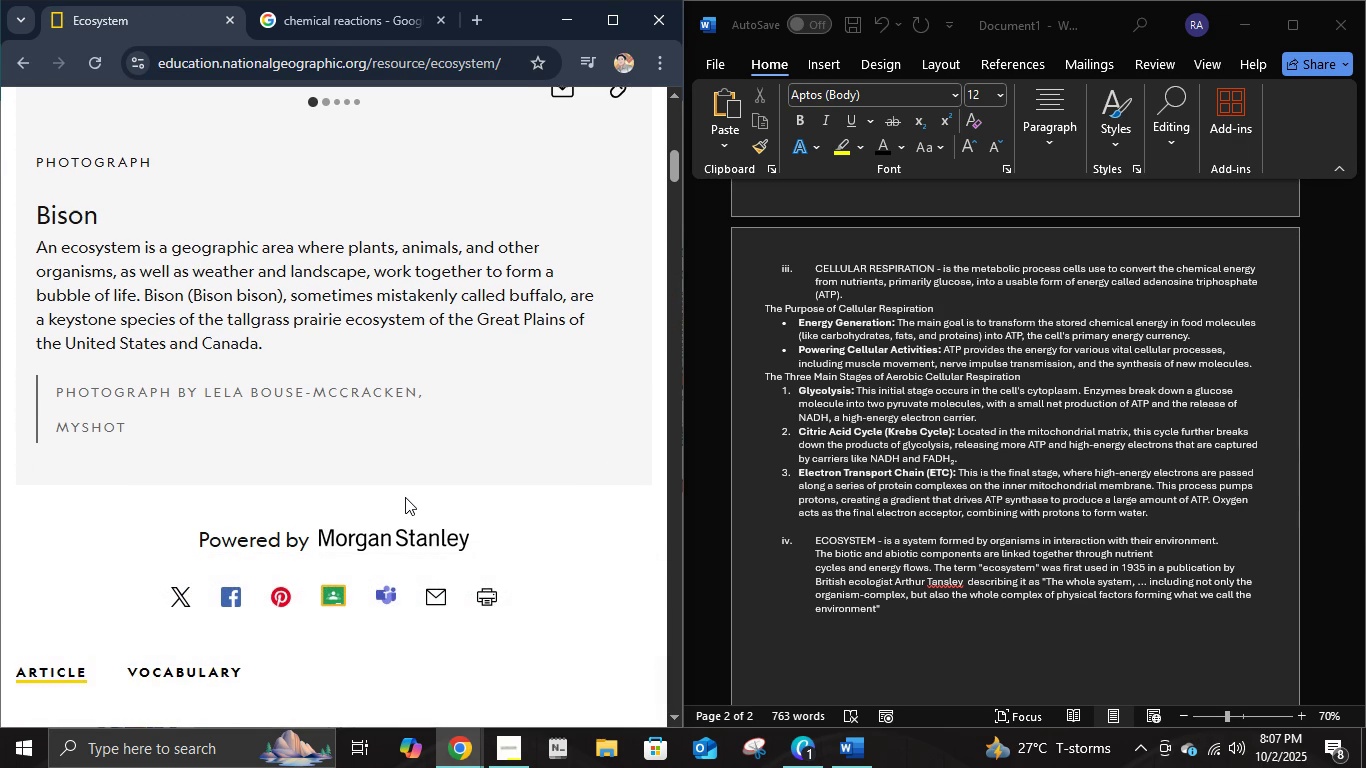 
scroll: coordinate [476, 284], scroll_direction: down, amount: 19.0
 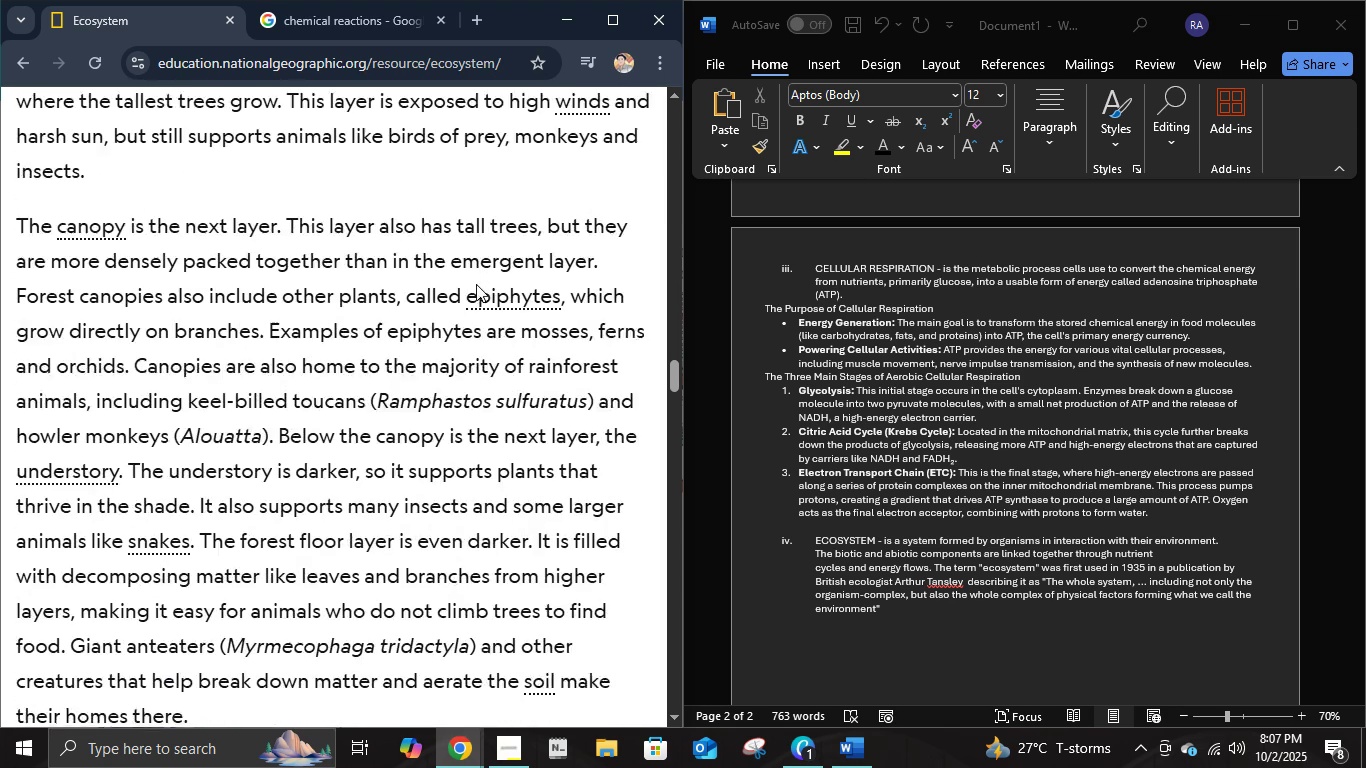 
left_click([14, 58])
 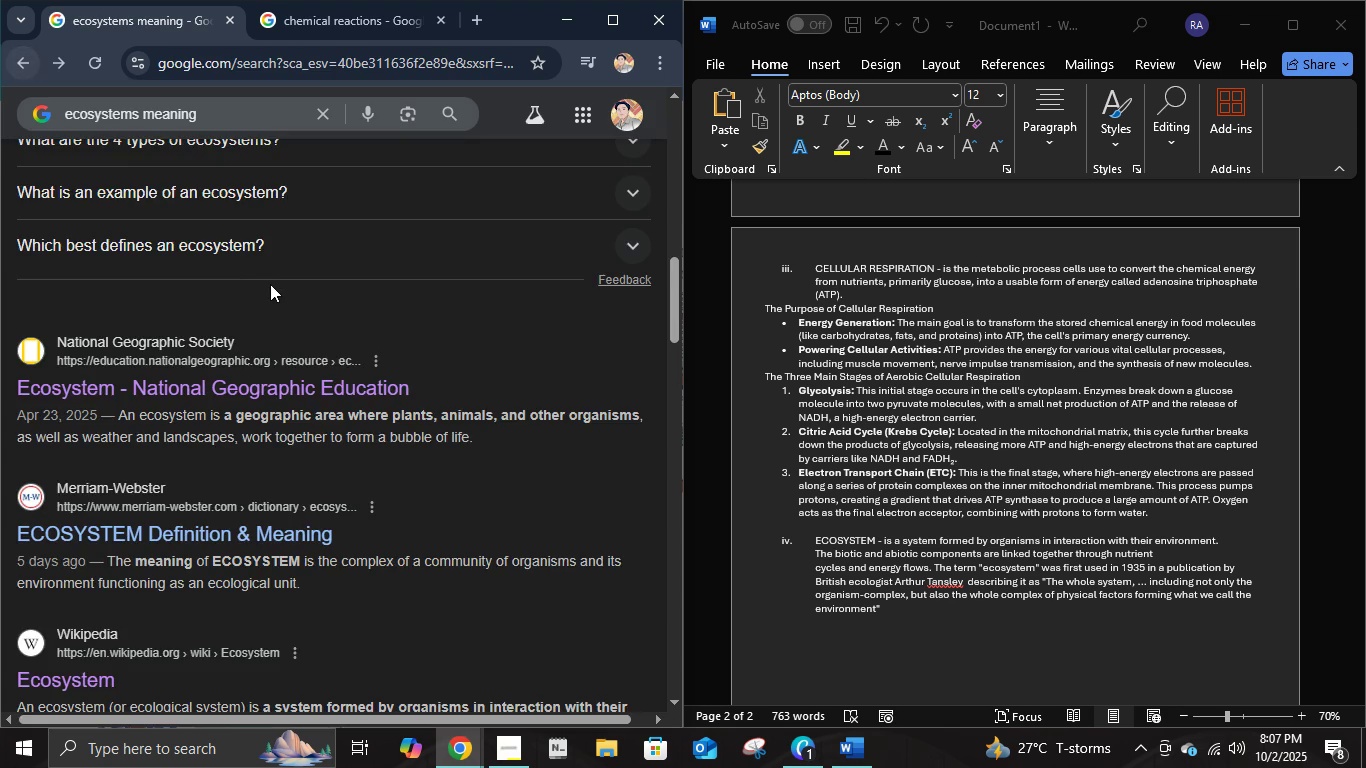 
scroll: coordinate [221, 264], scroll_direction: up, amount: 9.0
 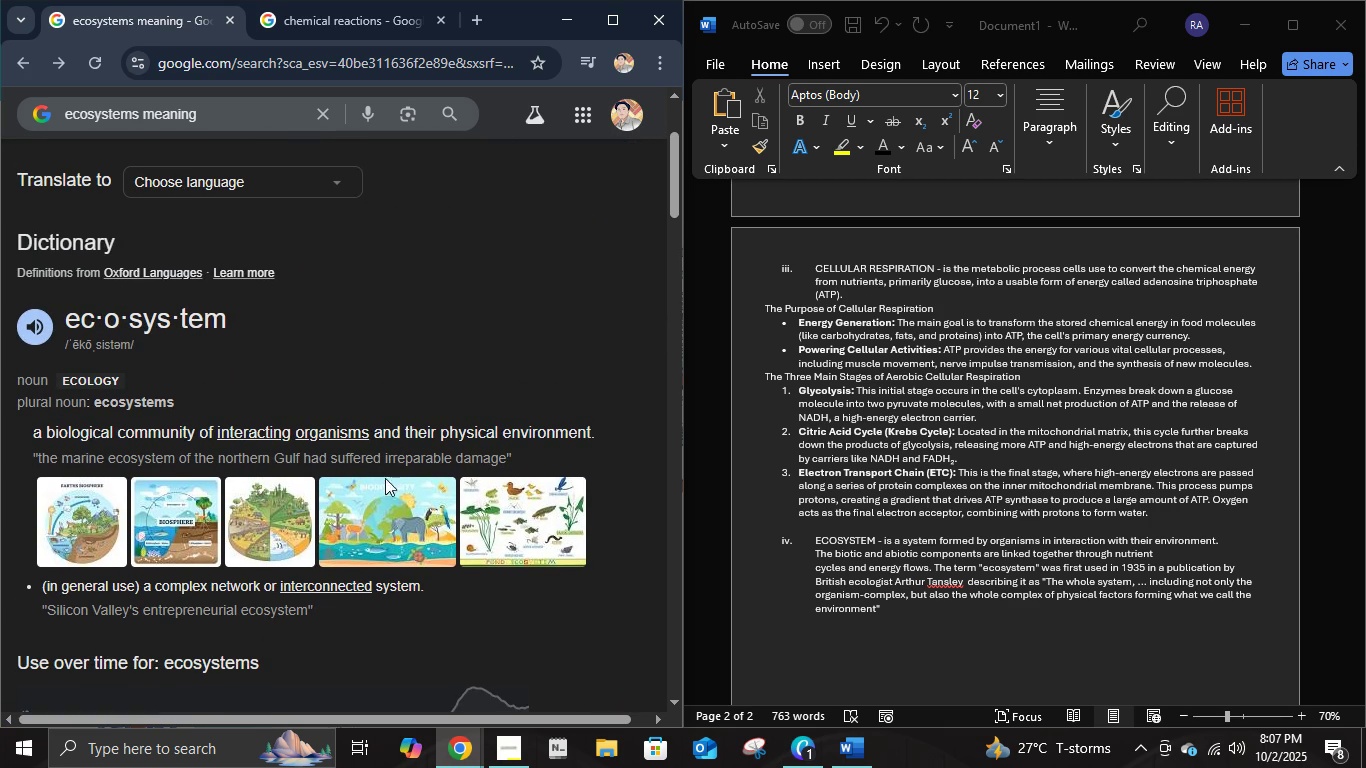 
scroll: coordinate [325, 512], scroll_direction: down, amount: 9.0
 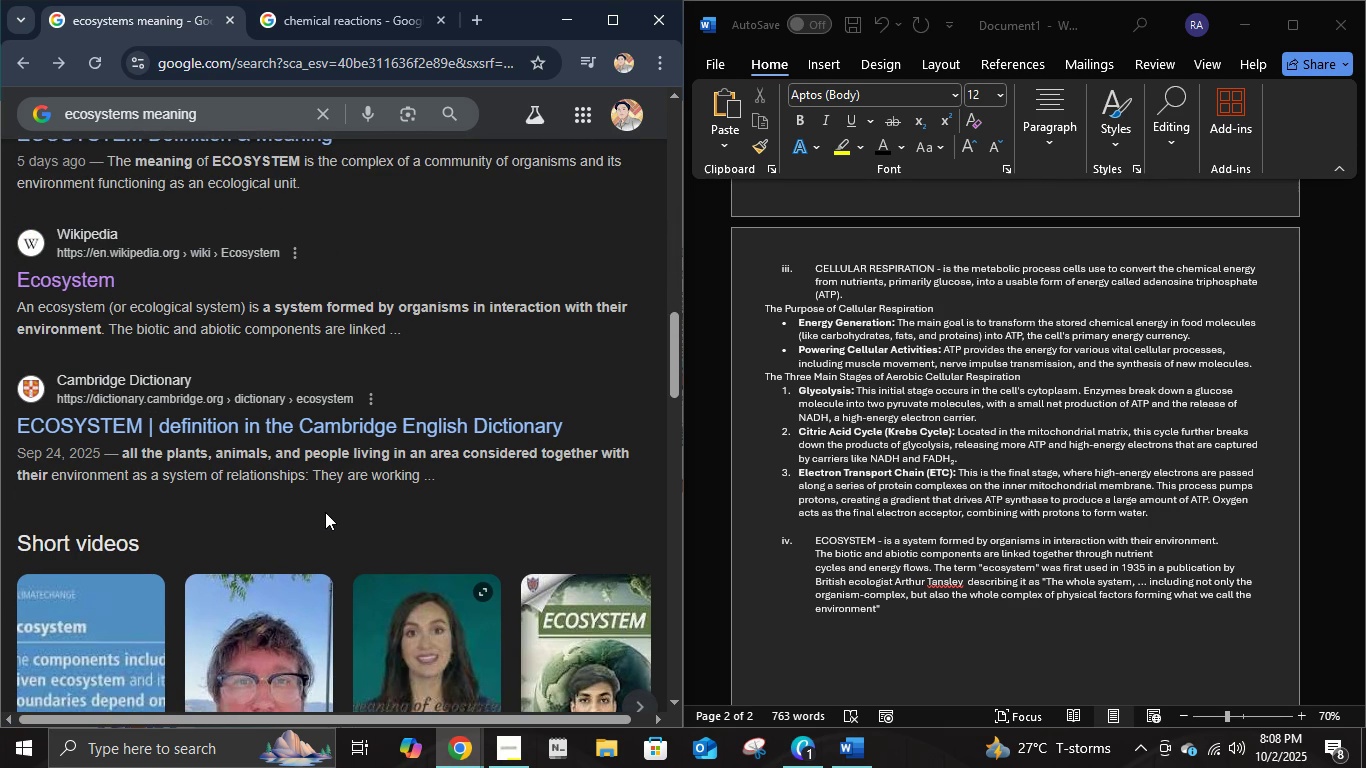 
scroll: coordinate [325, 512], scroll_direction: up, amount: 1.0
 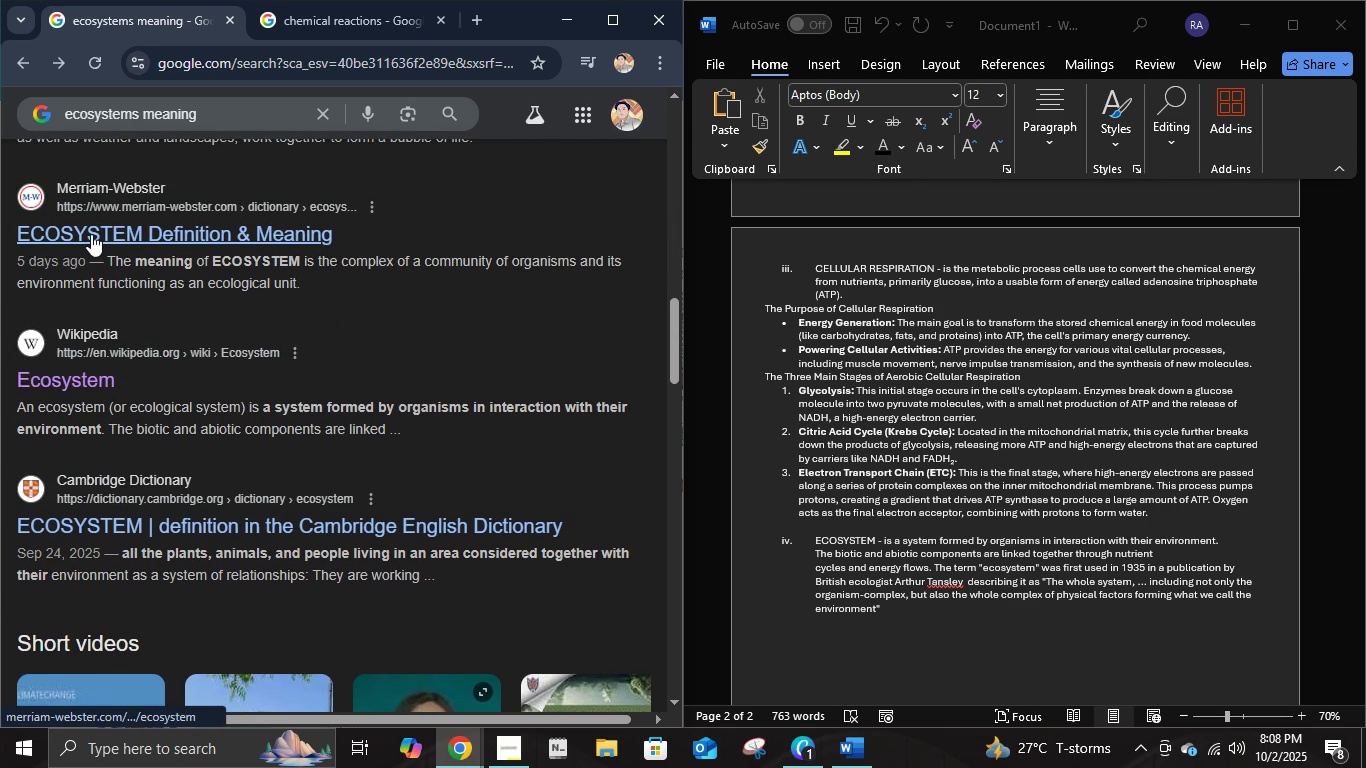 
left_click([91, 234])
 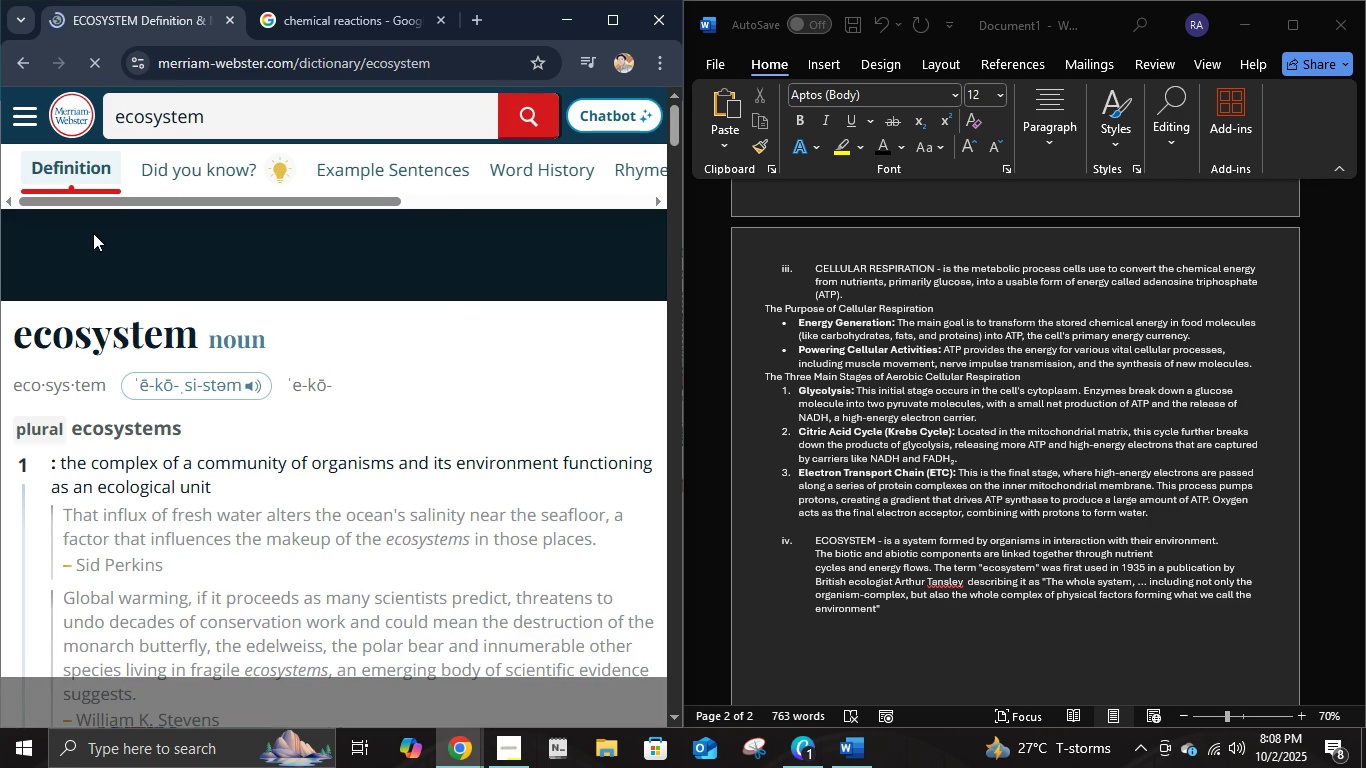 
scroll: coordinate [194, 475], scroll_direction: down, amount: 4.0
 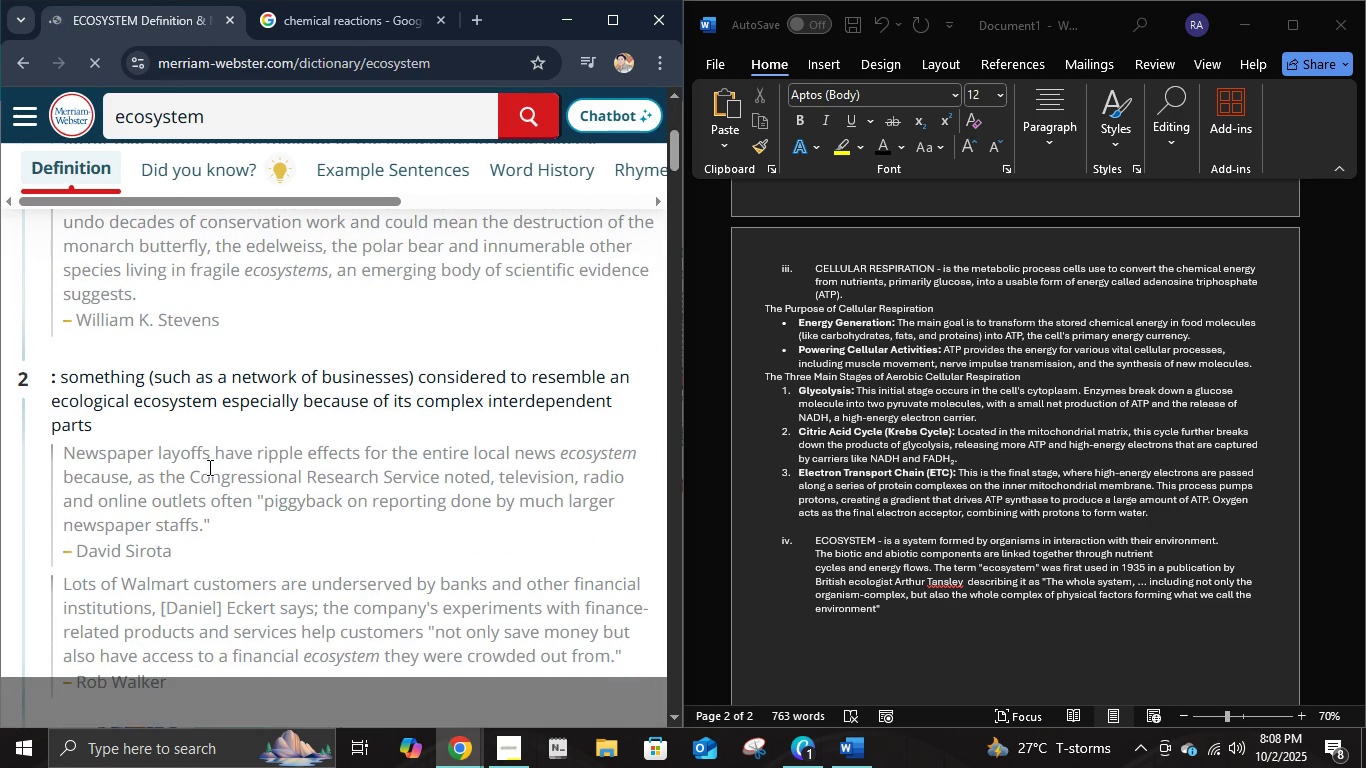 
scroll: coordinate [270, 380], scroll_direction: up, amount: 3.0
 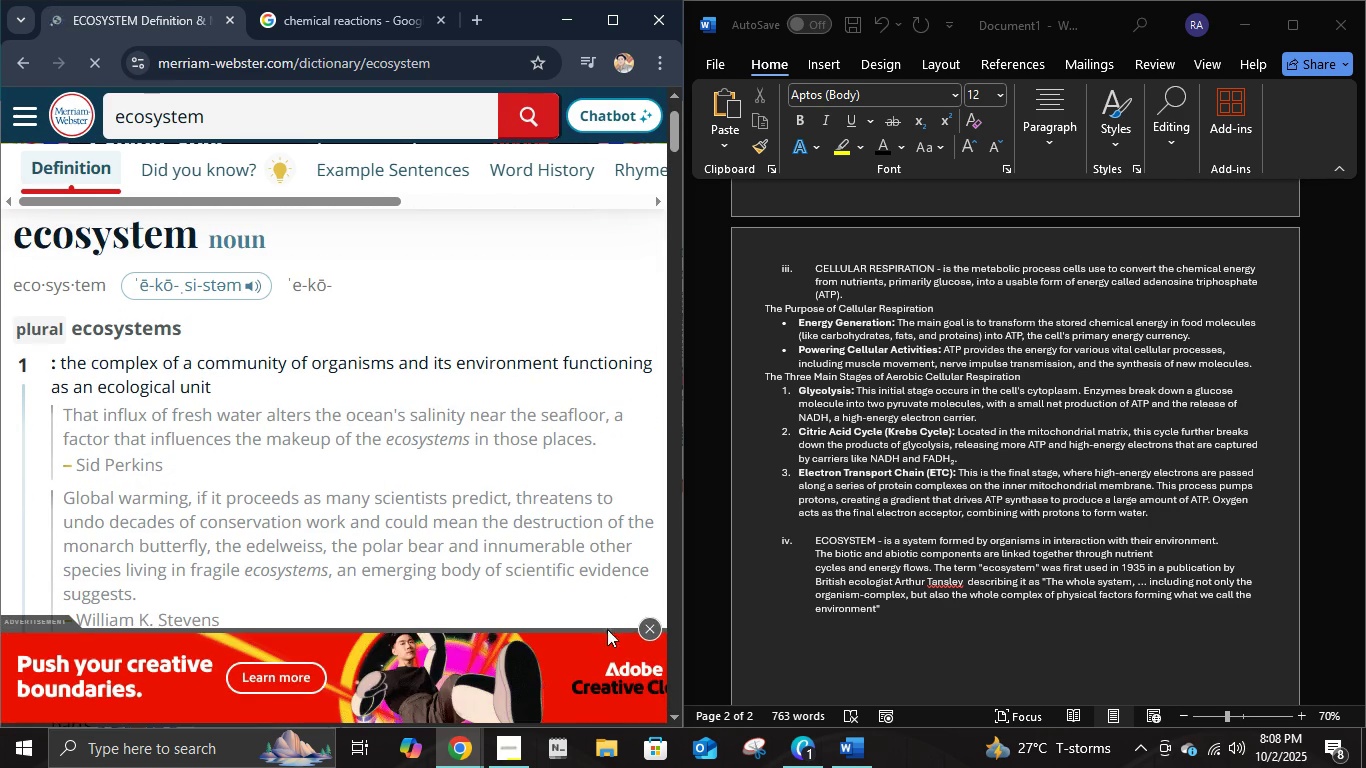 
left_click([649, 628])
 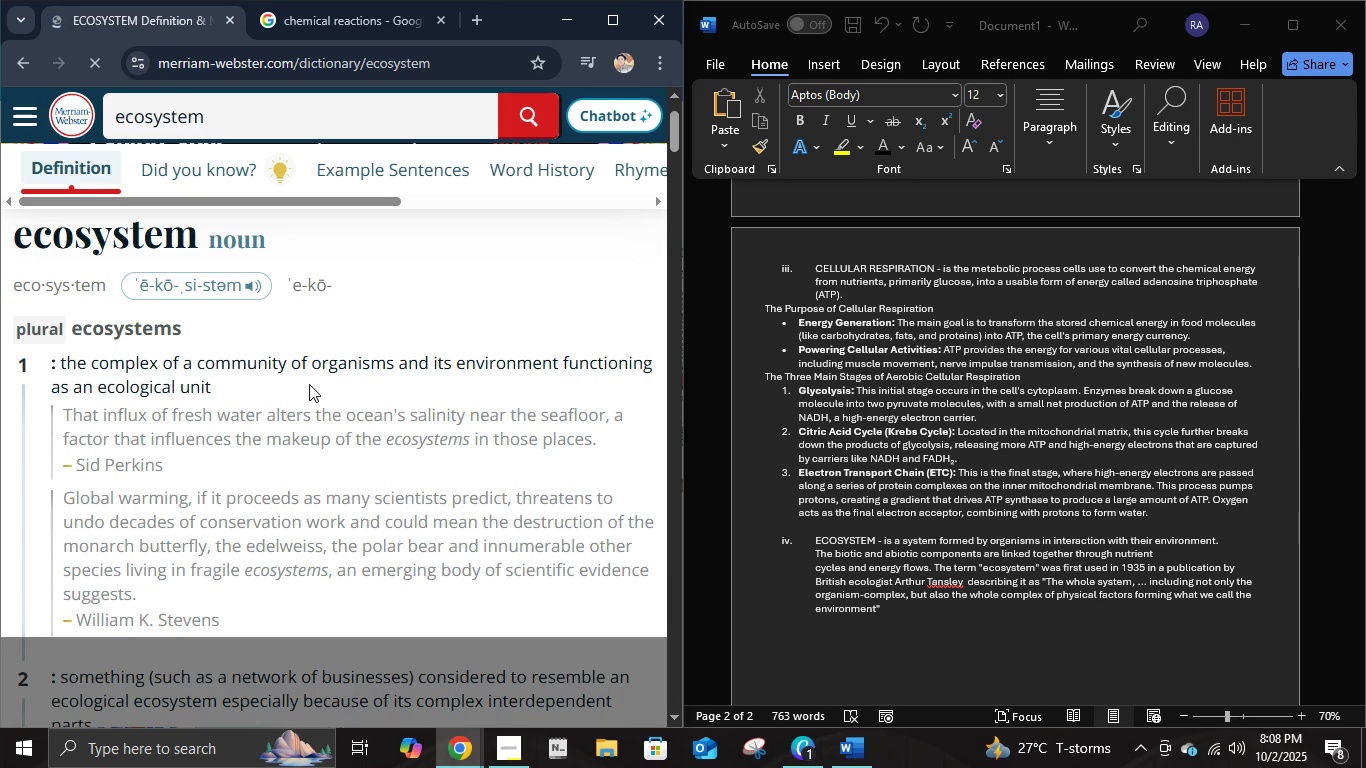 
scroll: coordinate [310, 385], scroll_direction: down, amount: 2.0
 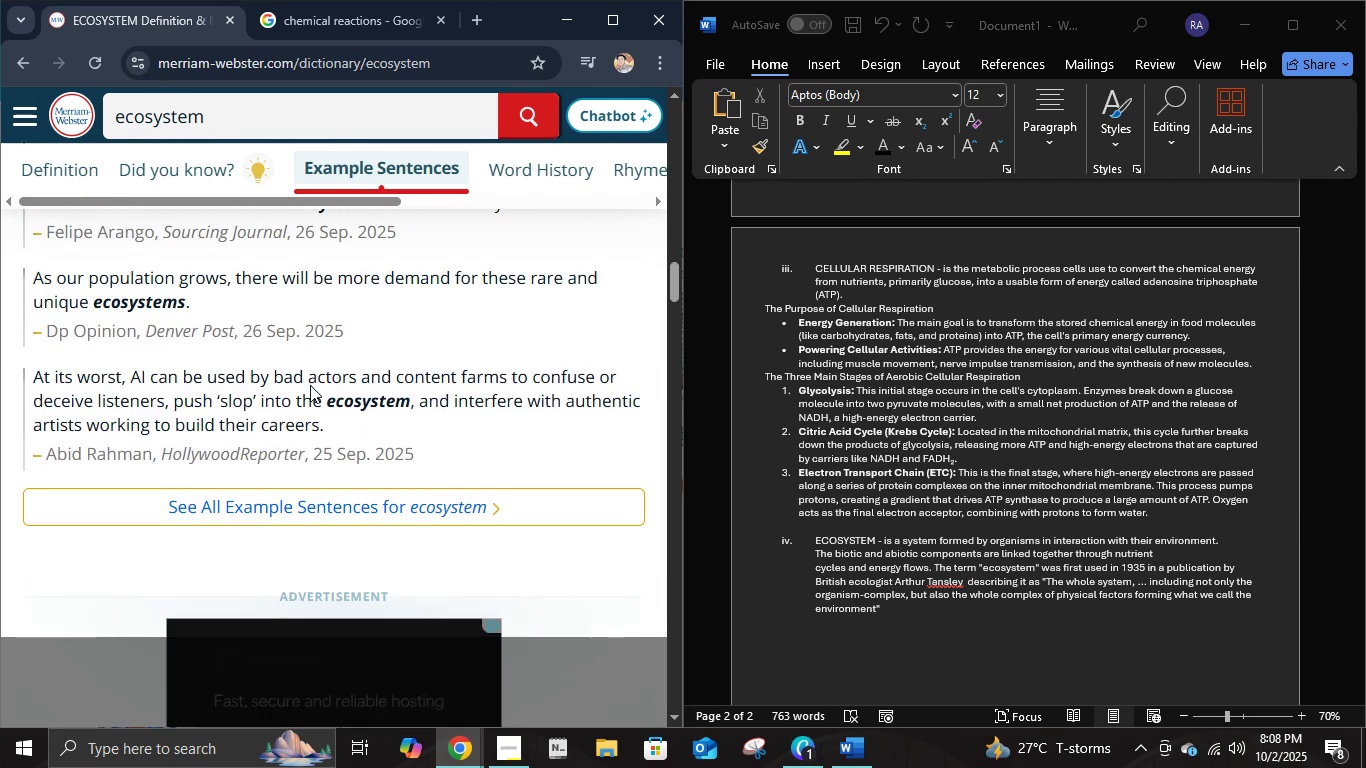 
left_click([30, 64])
 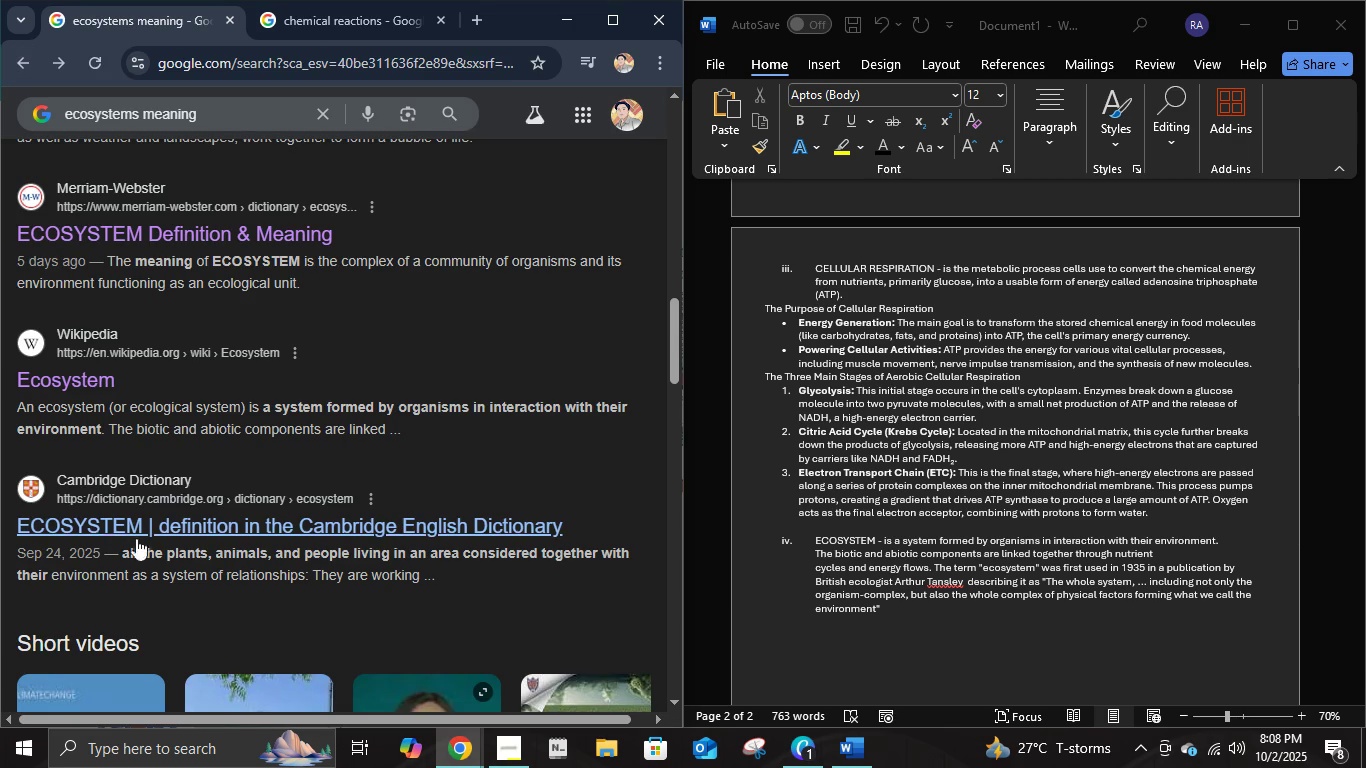 
left_click([139, 539])
 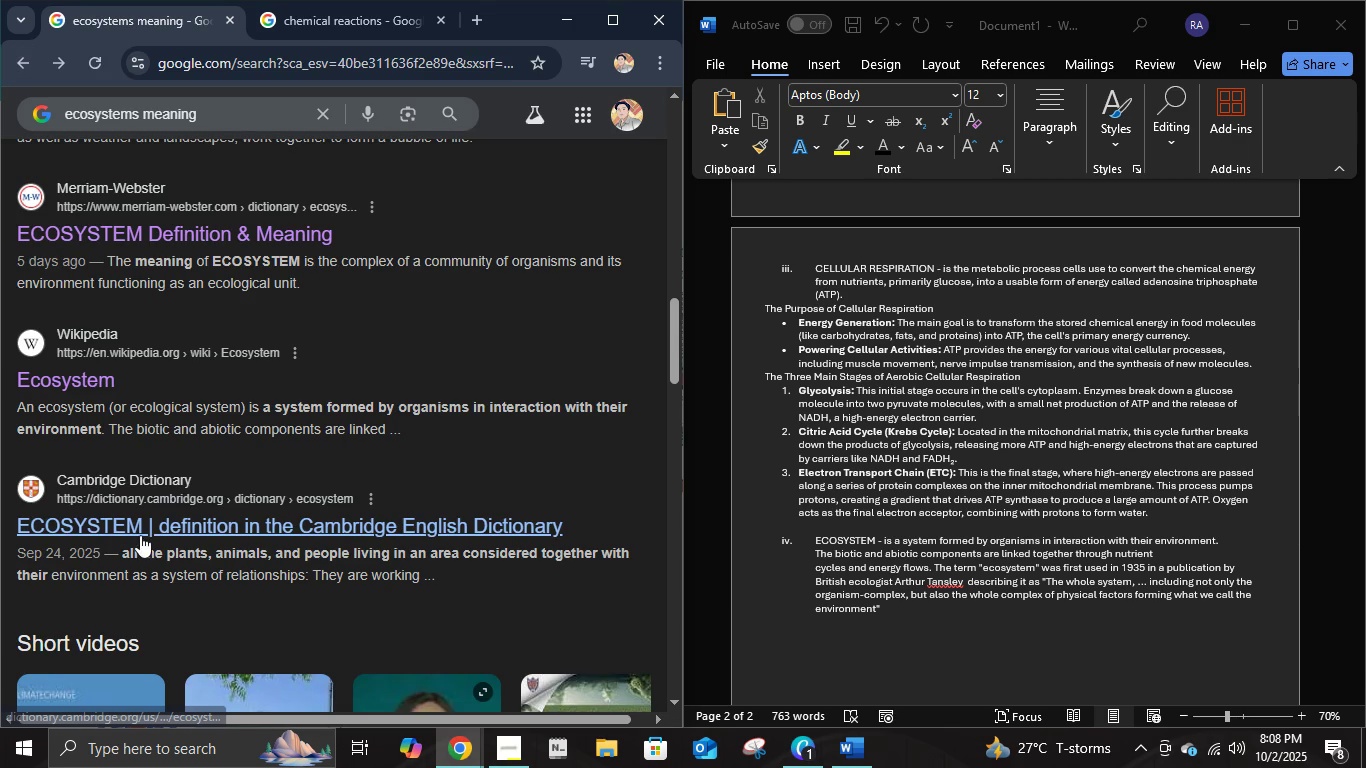 
left_click([140, 535])
 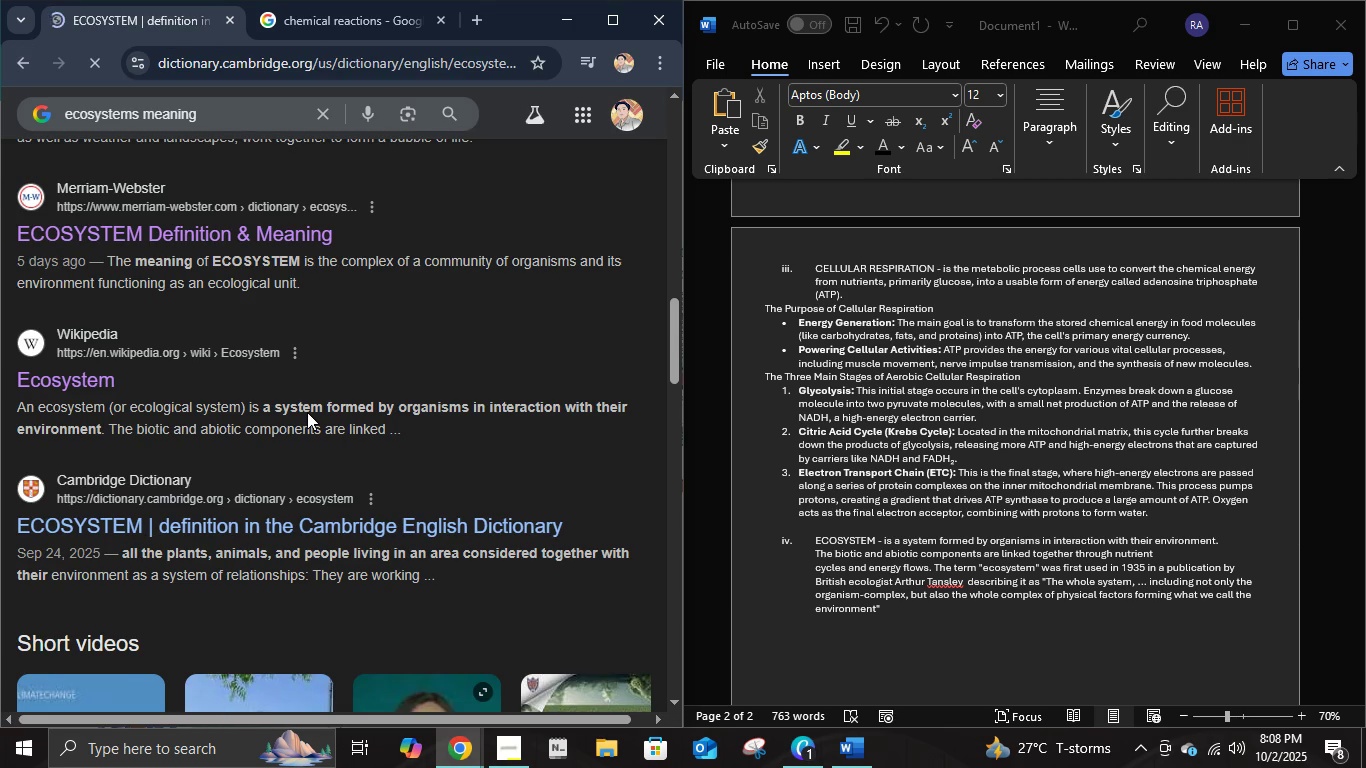 
scroll: coordinate [307, 412], scroll_direction: down, amount: 13.0
 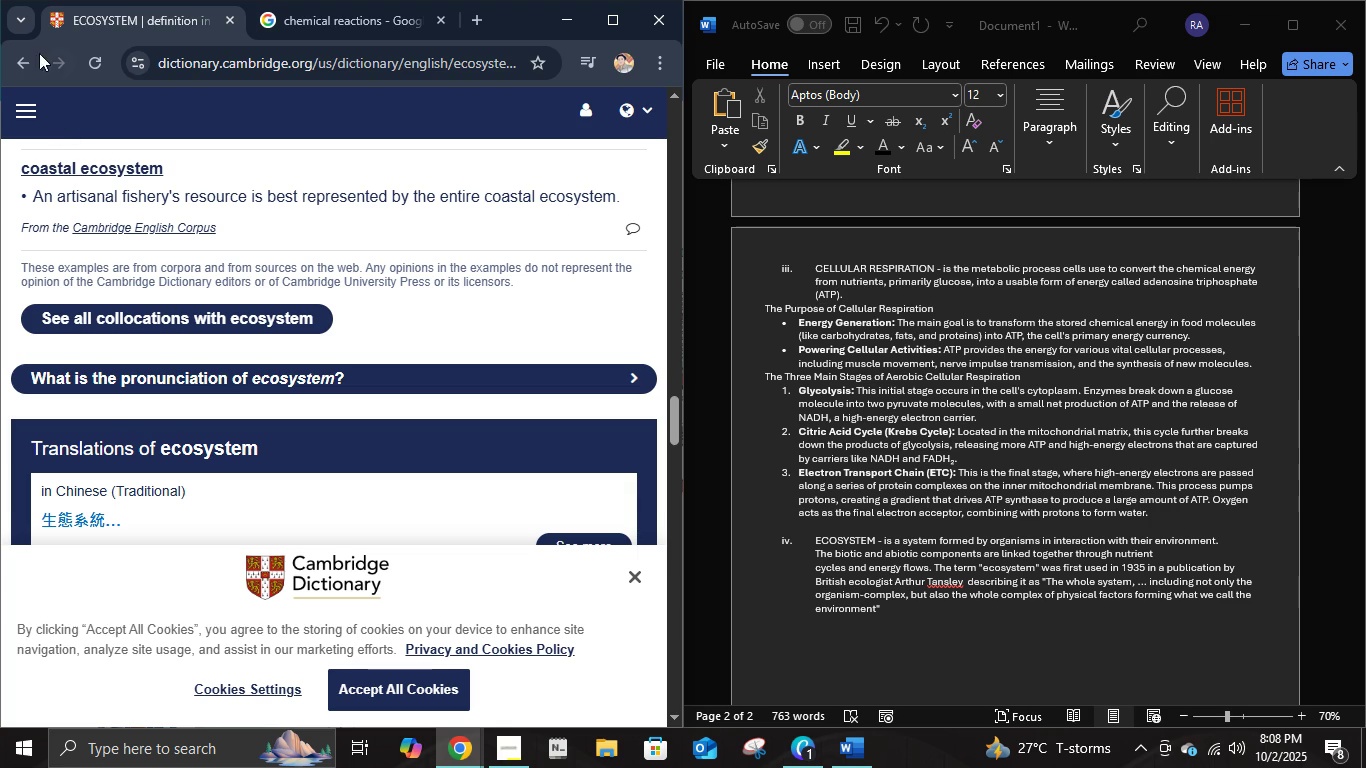 
left_click([23, 55])
 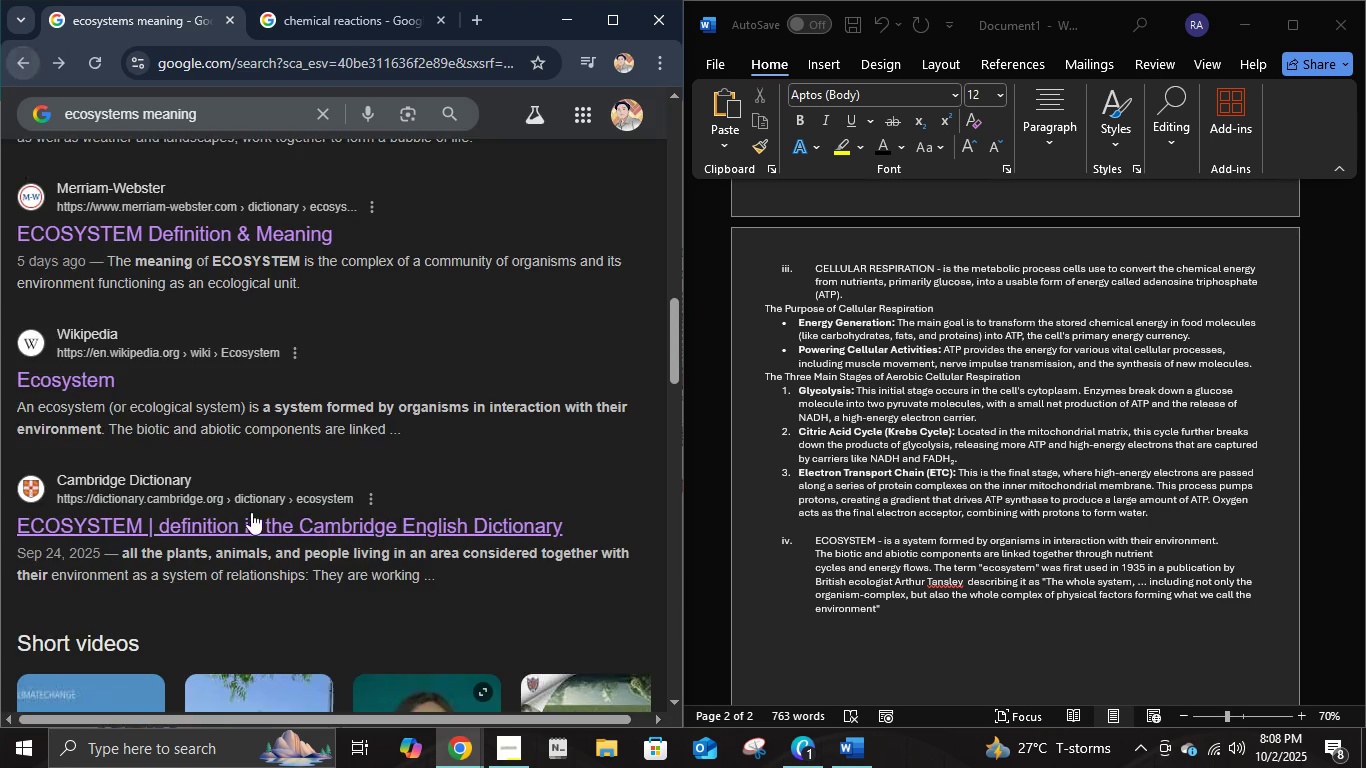 
scroll: coordinate [255, 507], scroll_direction: down, amount: 6.0
 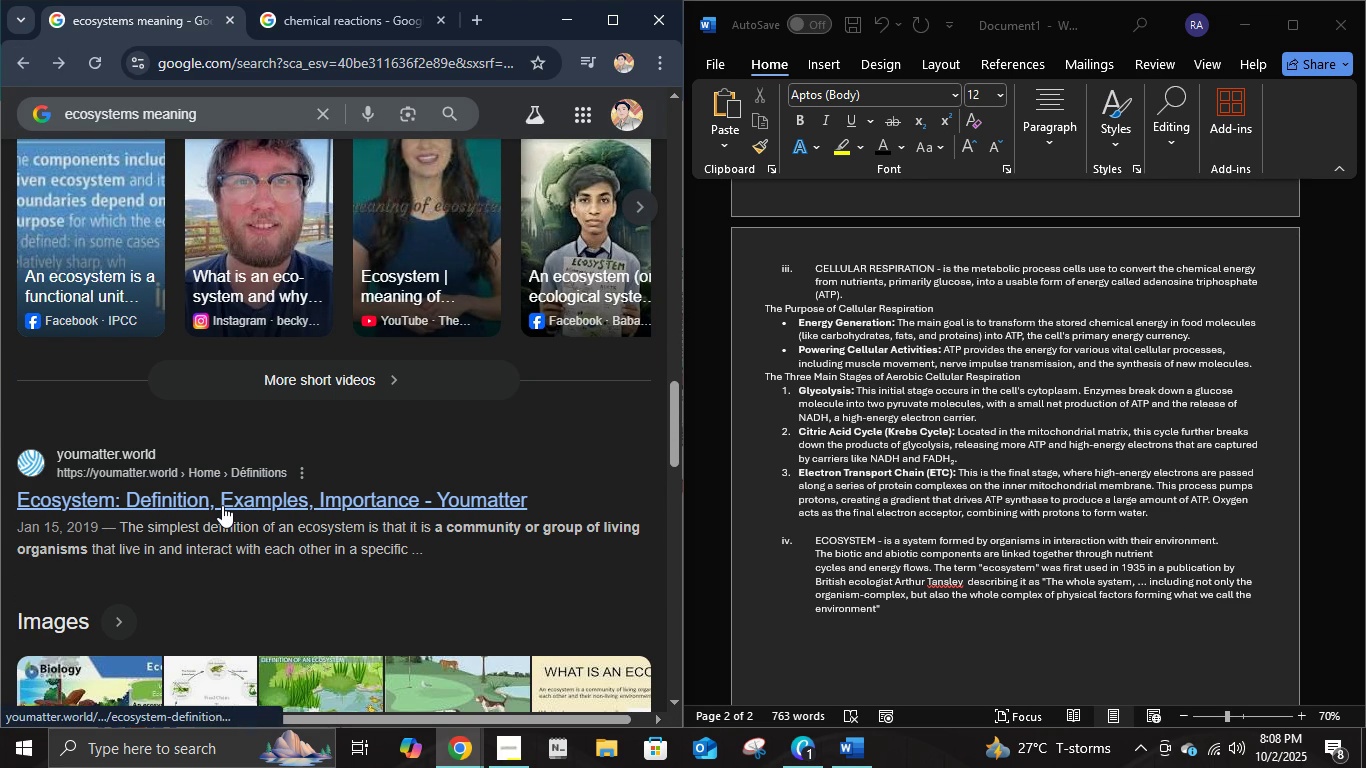 
left_click([222, 505])
 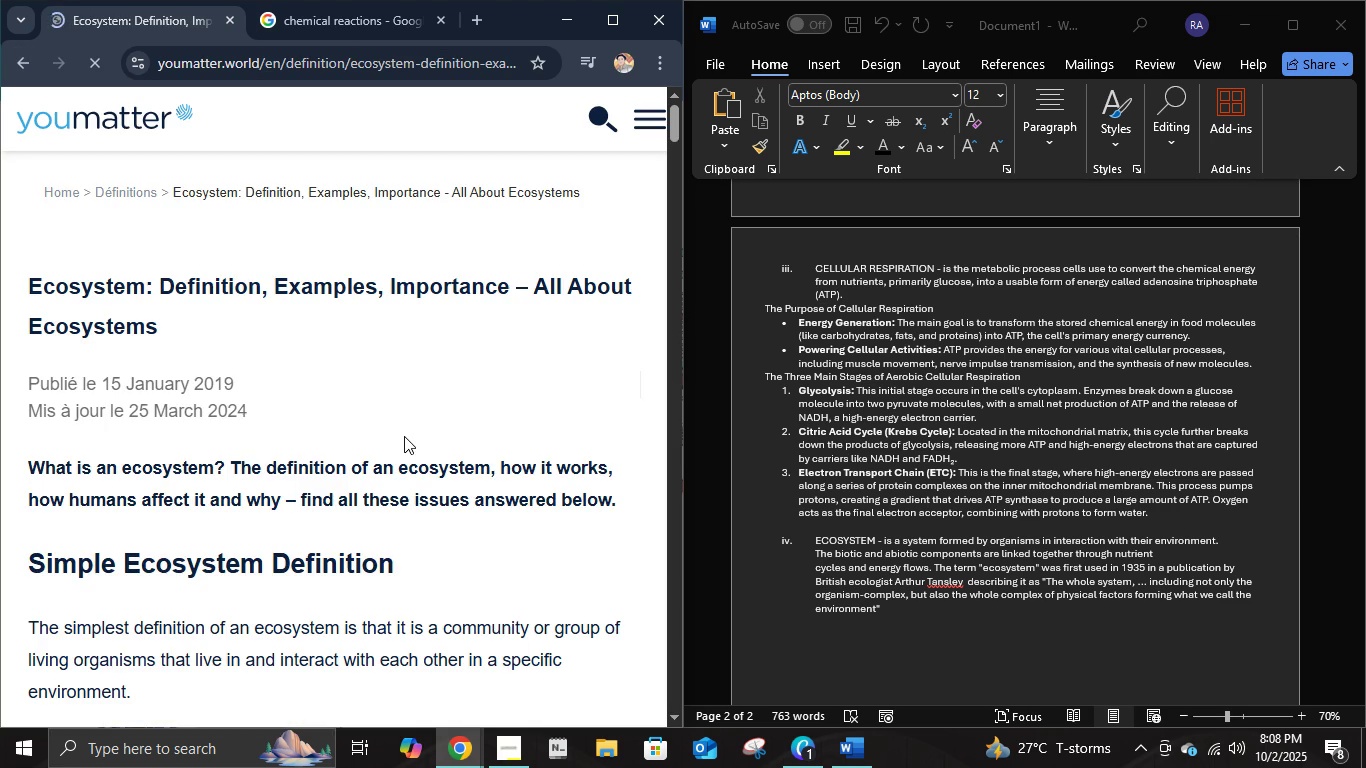 
scroll: coordinate [404, 436], scroll_direction: down, amount: 3.0
 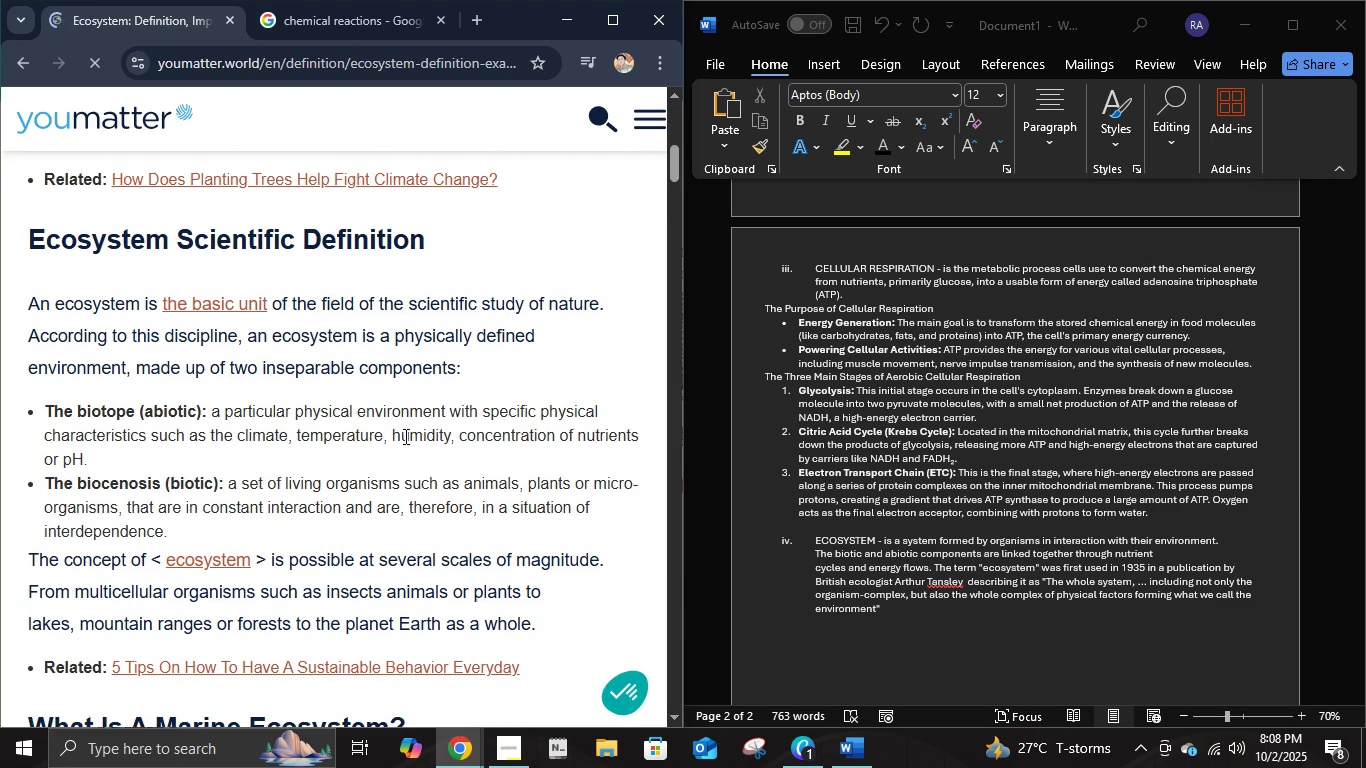 
scroll: coordinate [1157, 441], scroll_direction: up, amount: 12.0
 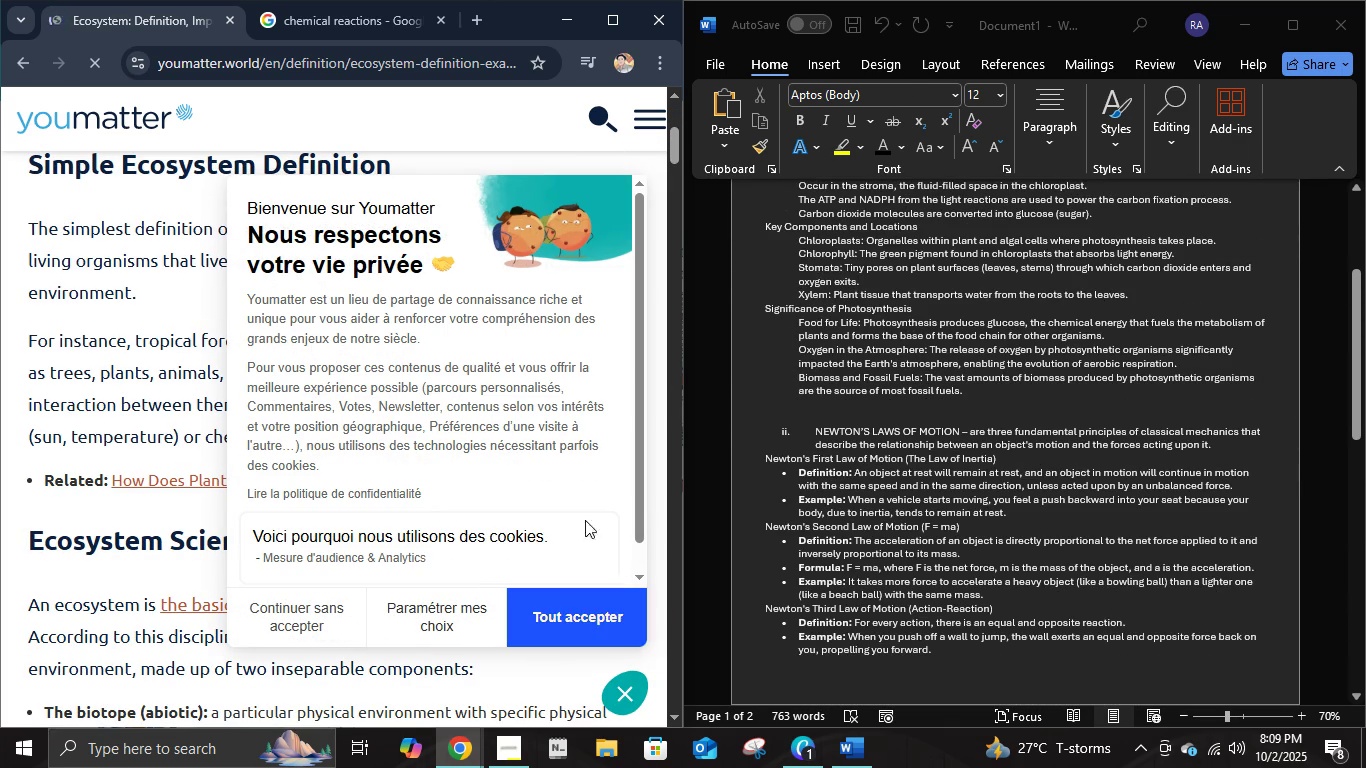 
left_click([533, 167])
 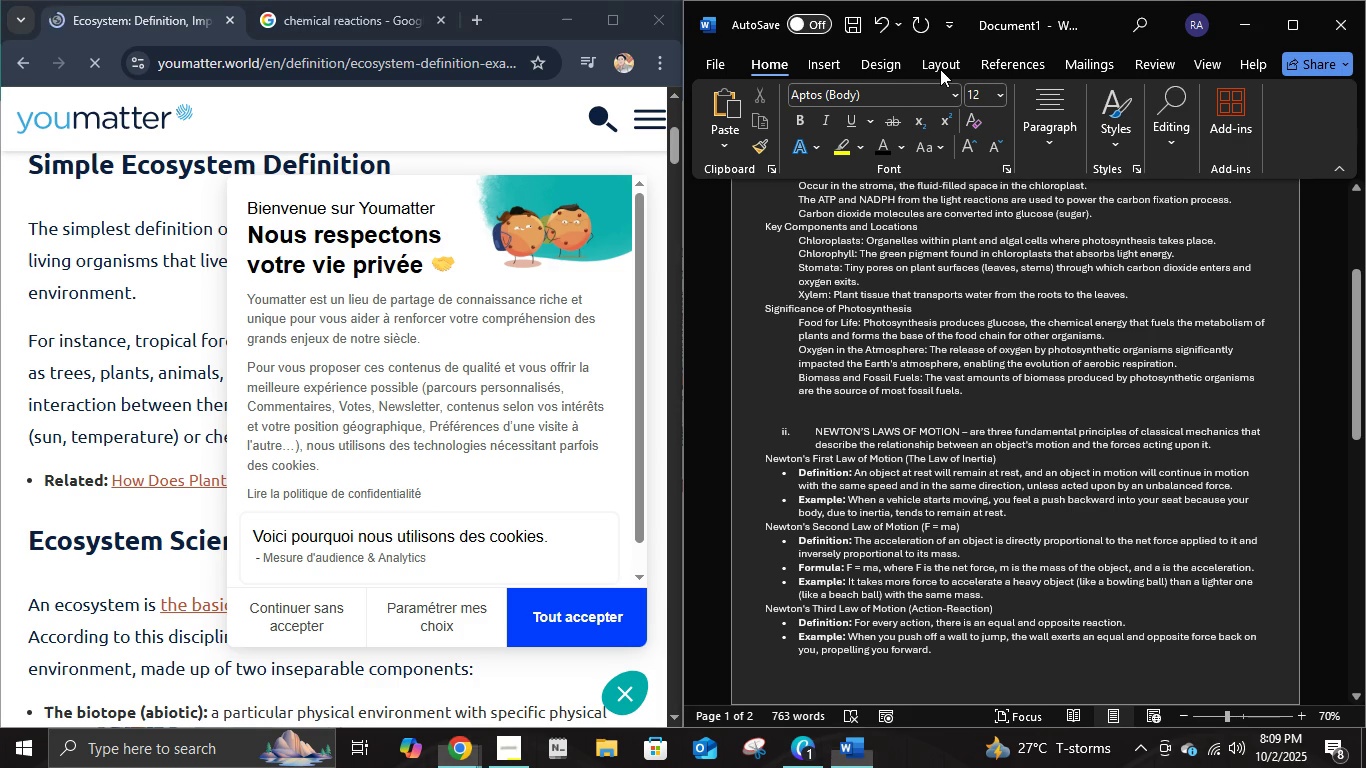 
double_click([940, 69])
 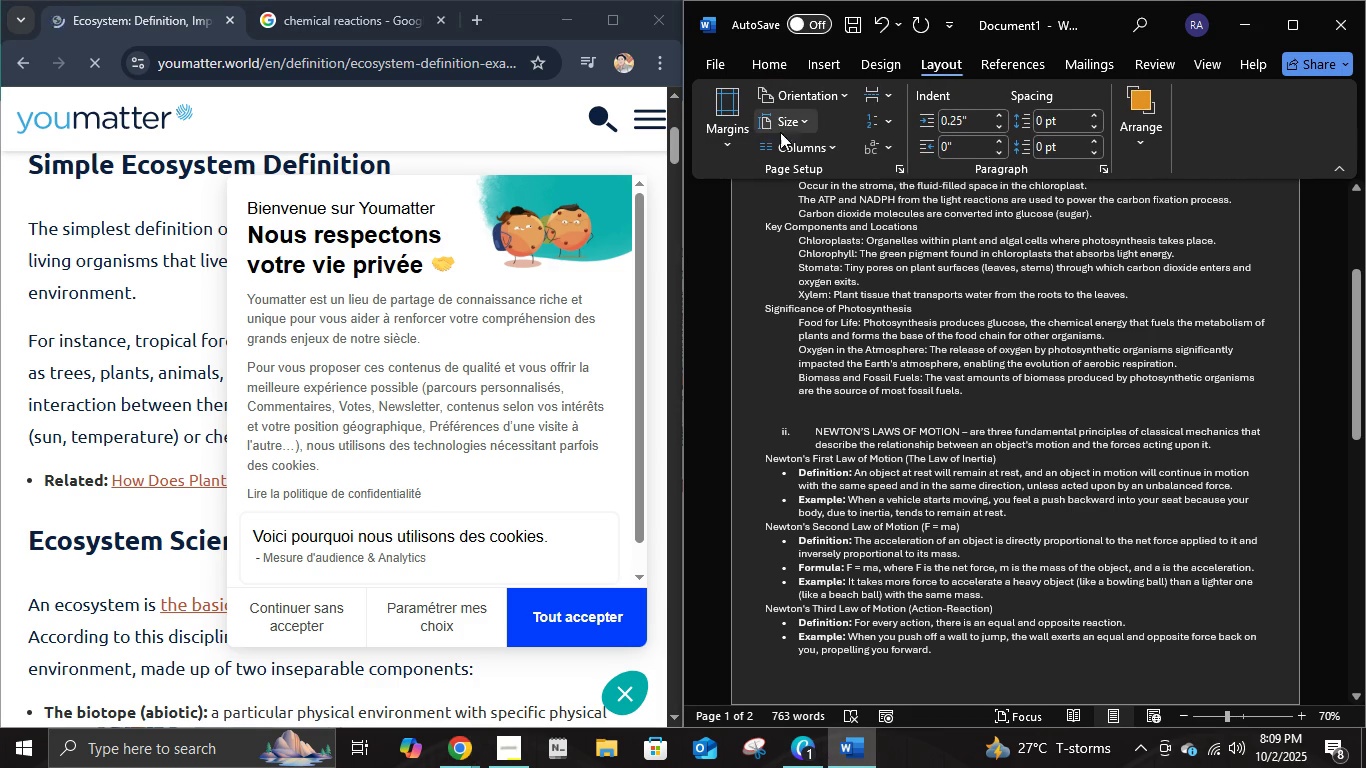 
left_click([782, 140])
 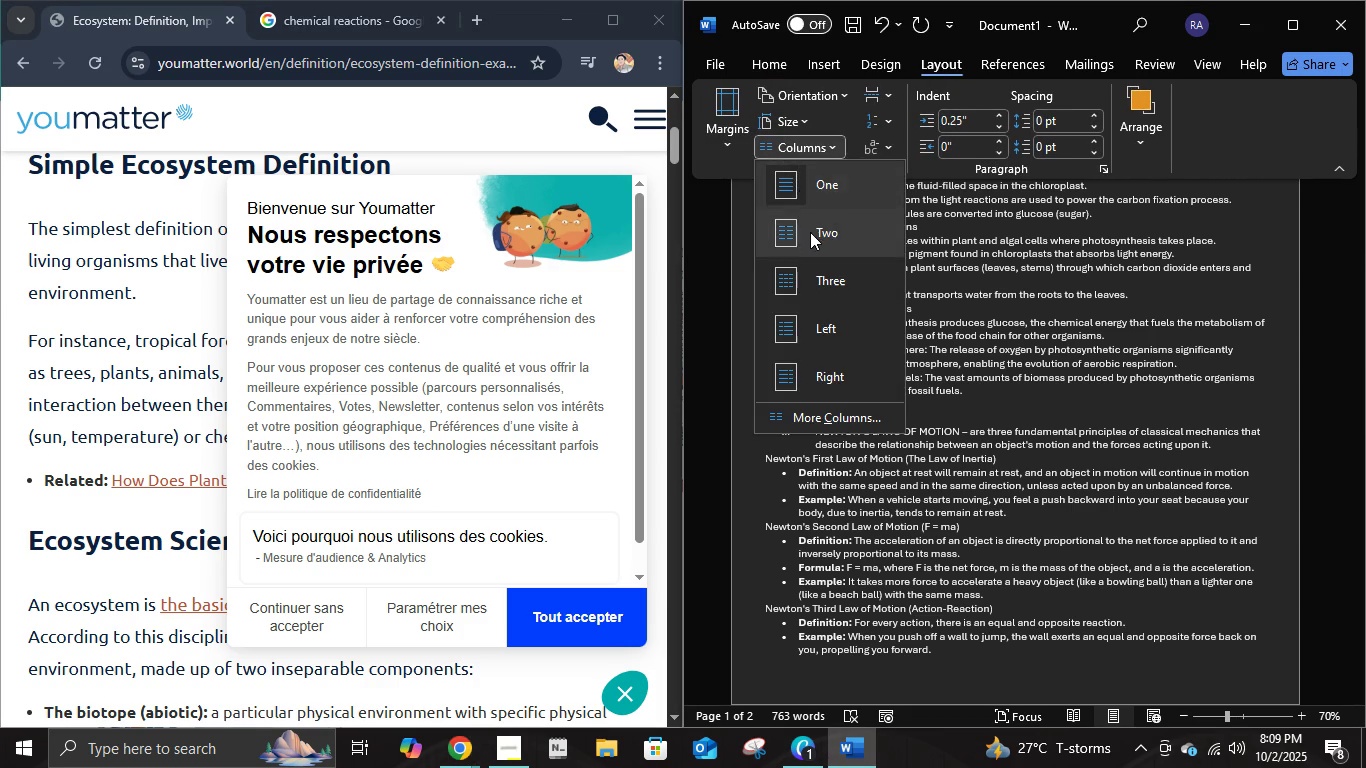 
left_click([810, 232])
 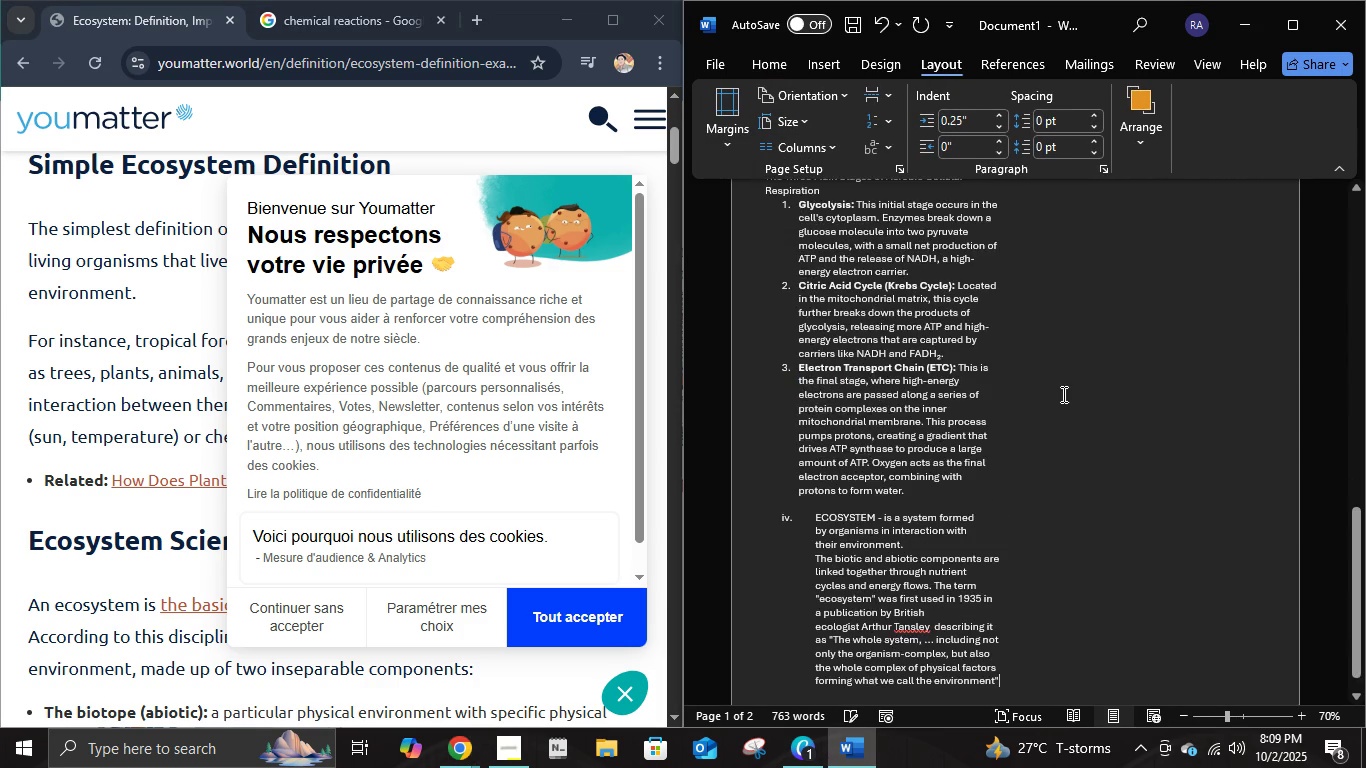 
scroll: coordinate [1062, 390], scroll_direction: up, amount: 4.0
 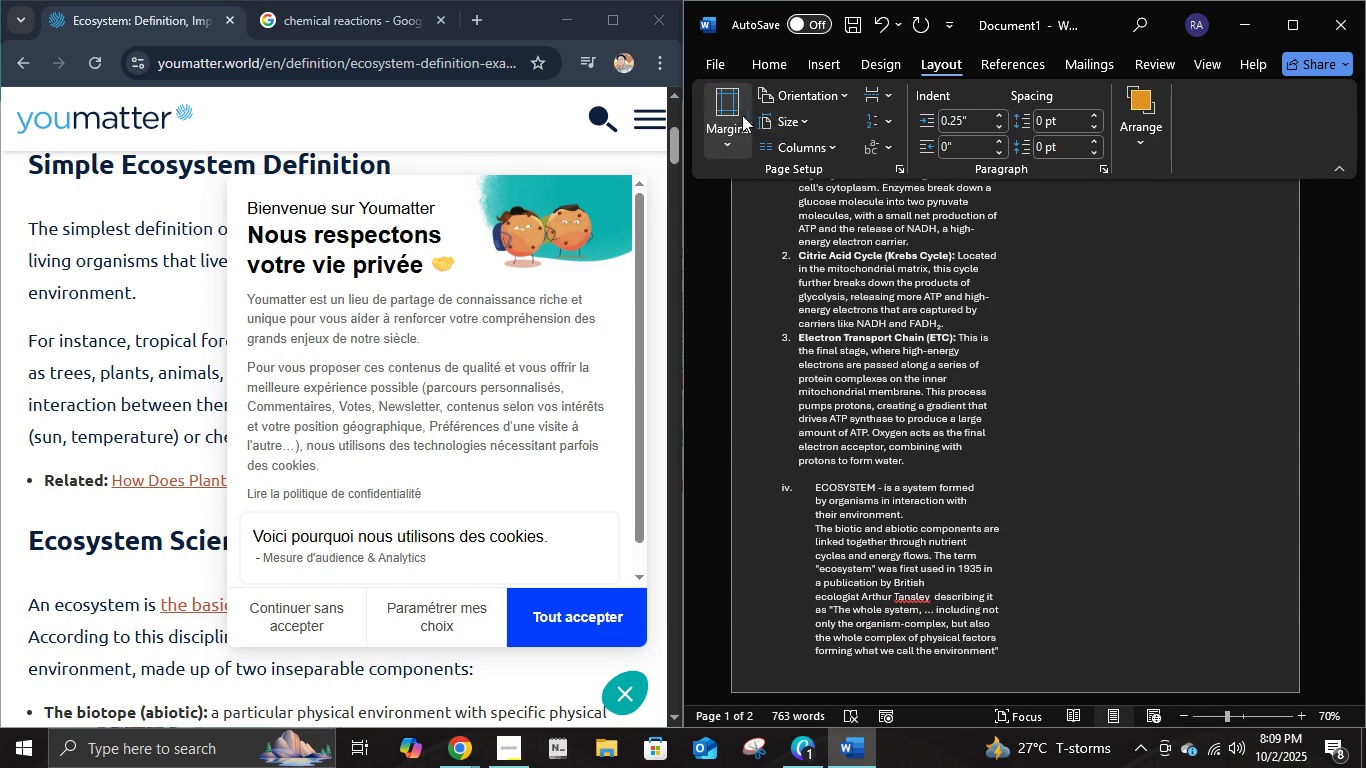 
left_click([771, 116])
 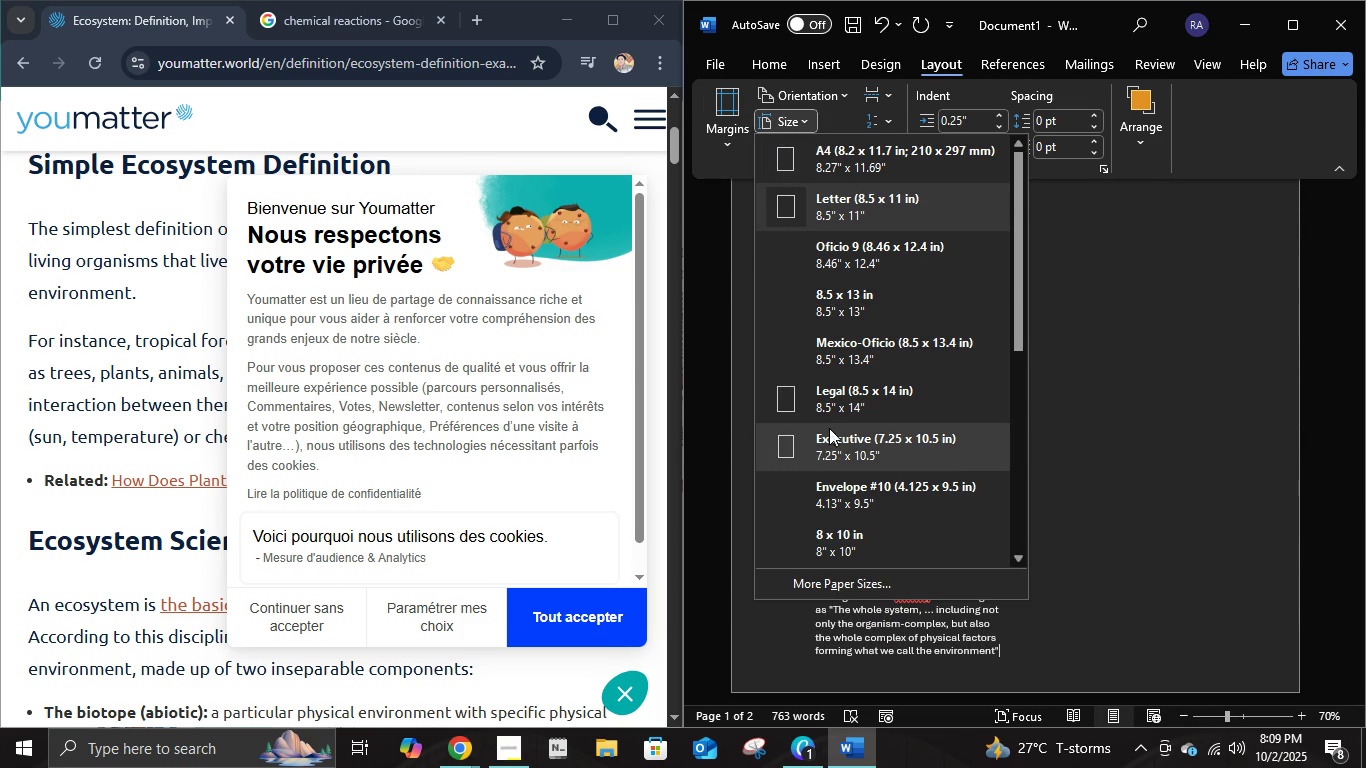 
left_click([829, 300])
 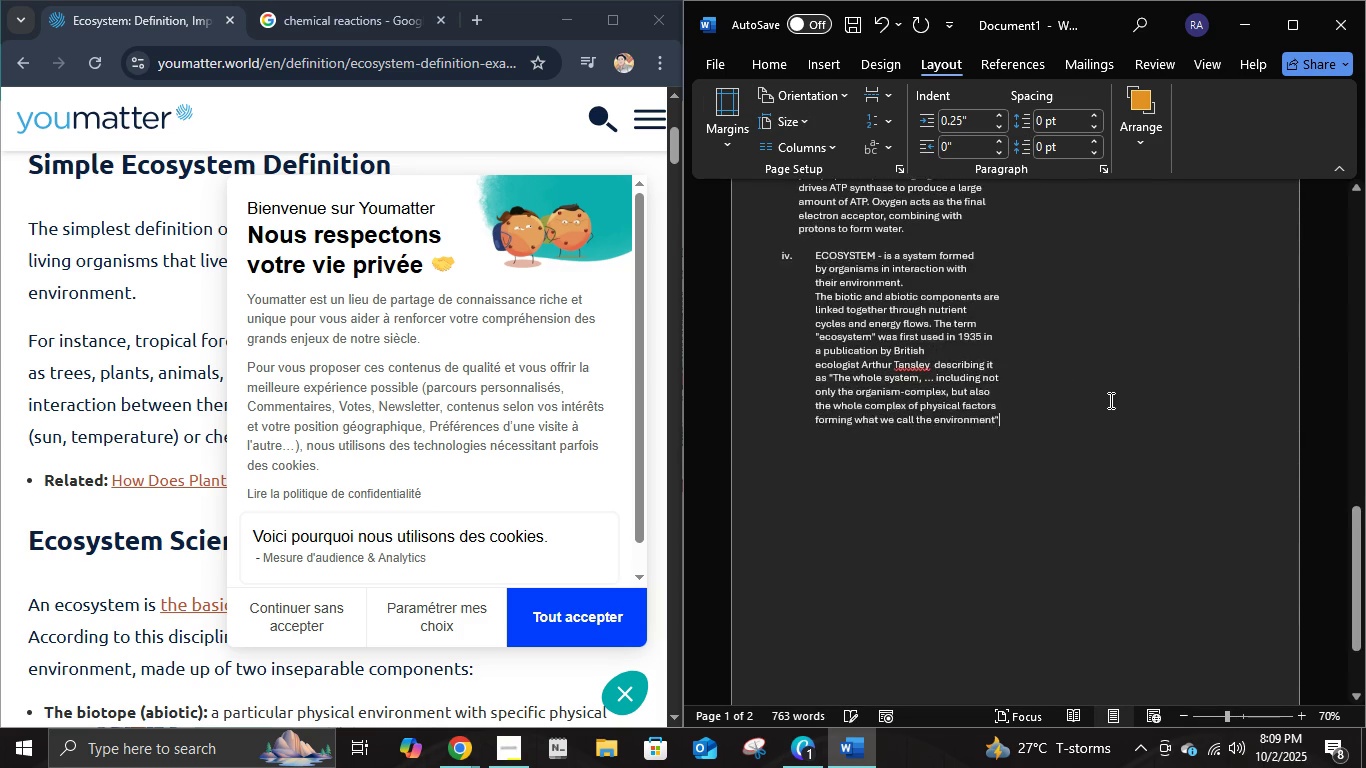 
scroll: coordinate [1107, 396], scroll_direction: up, amount: 34.0
 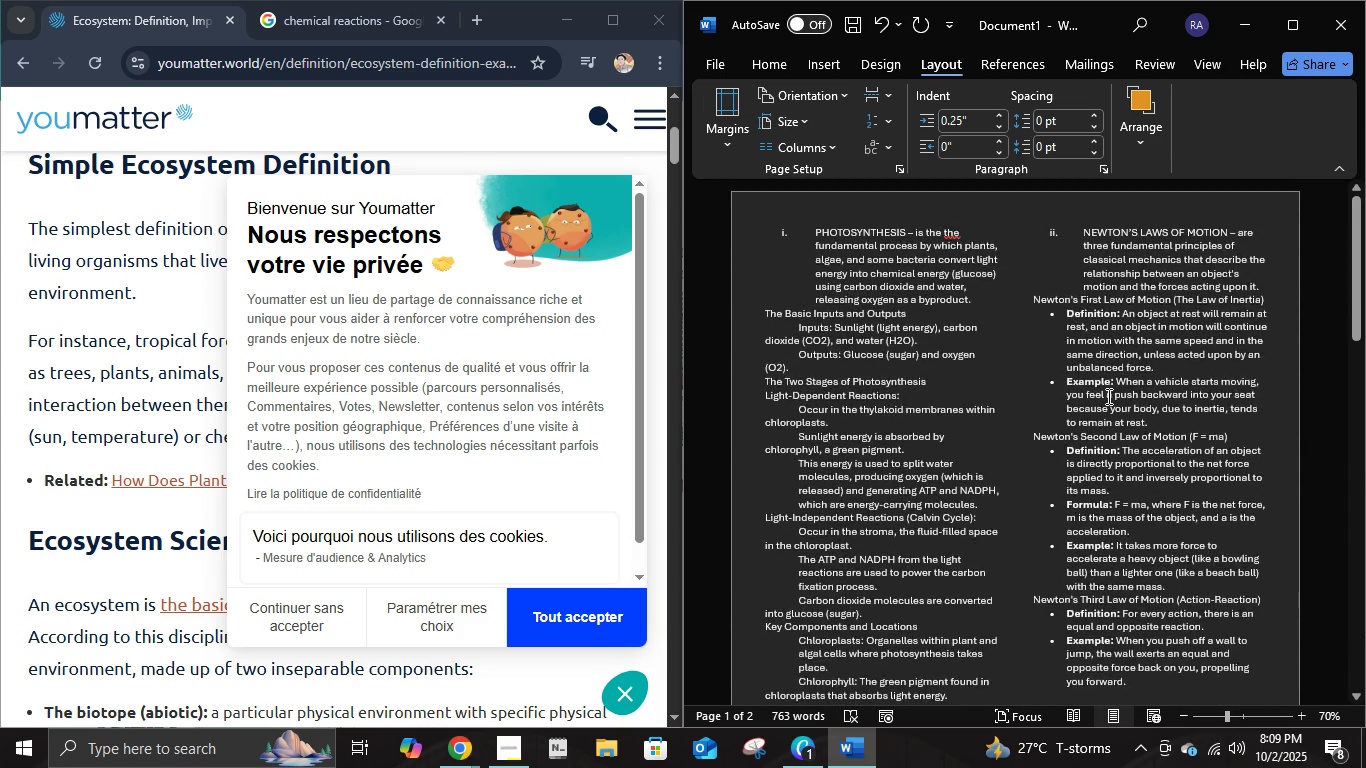 
scroll: coordinate [431, 452], scroll_direction: down, amount: 28.0
 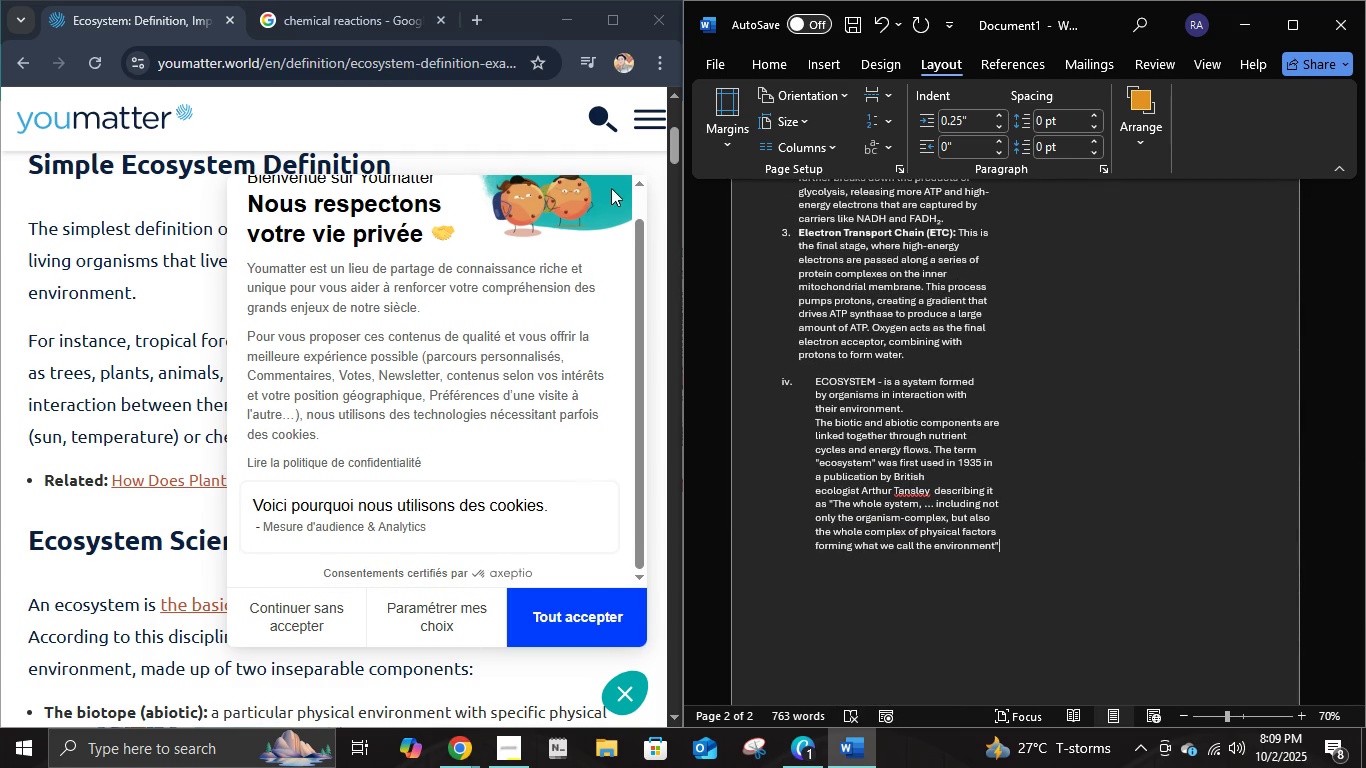 
left_click([637, 171])
 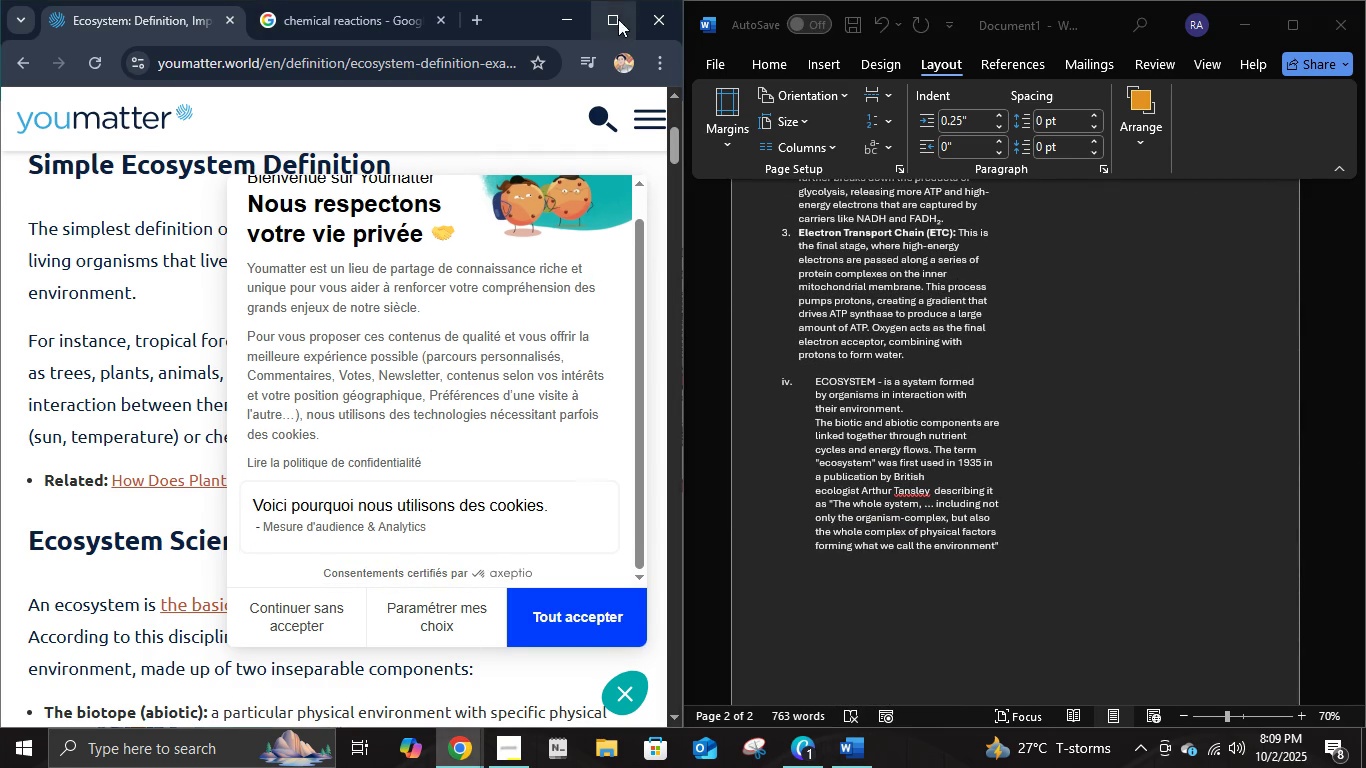 
left_click([616, 19])
 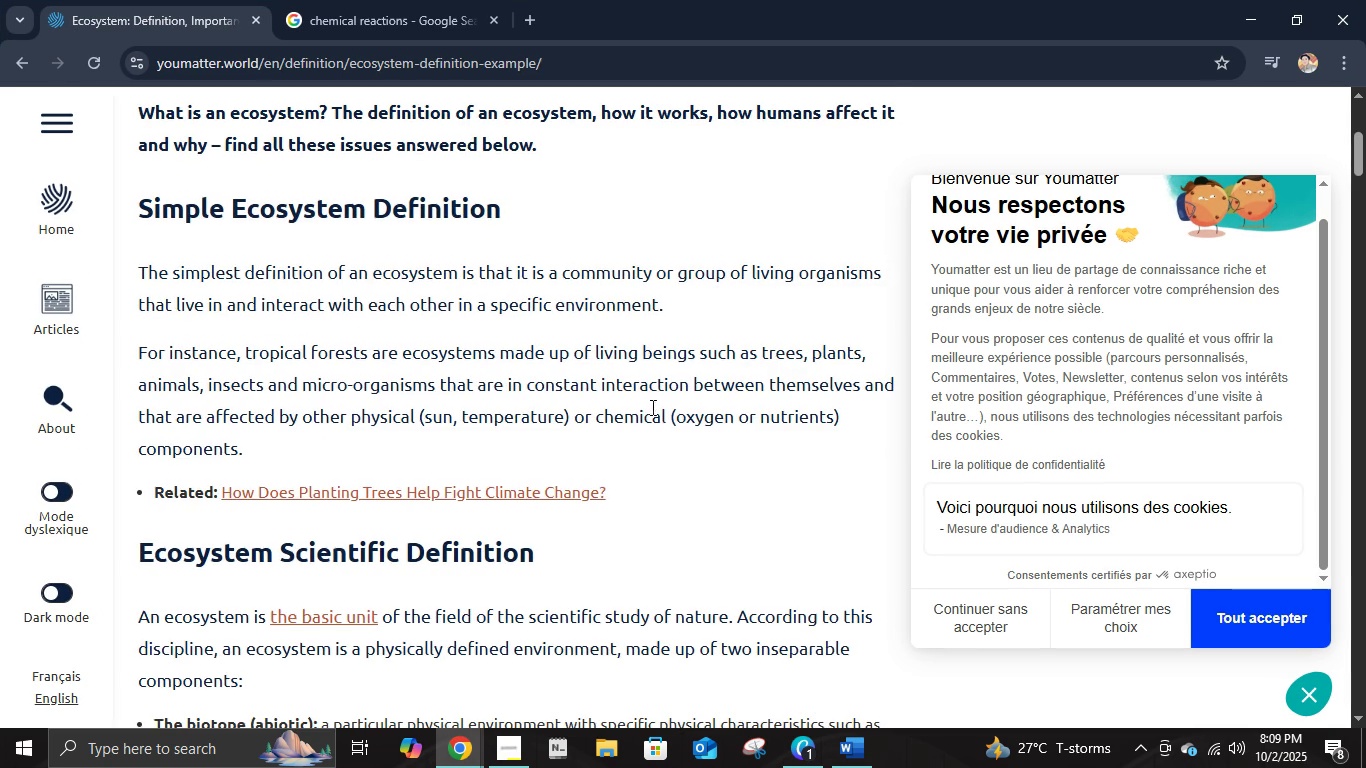 
scroll: coordinate [651, 407], scroll_direction: down, amount: 19.0
 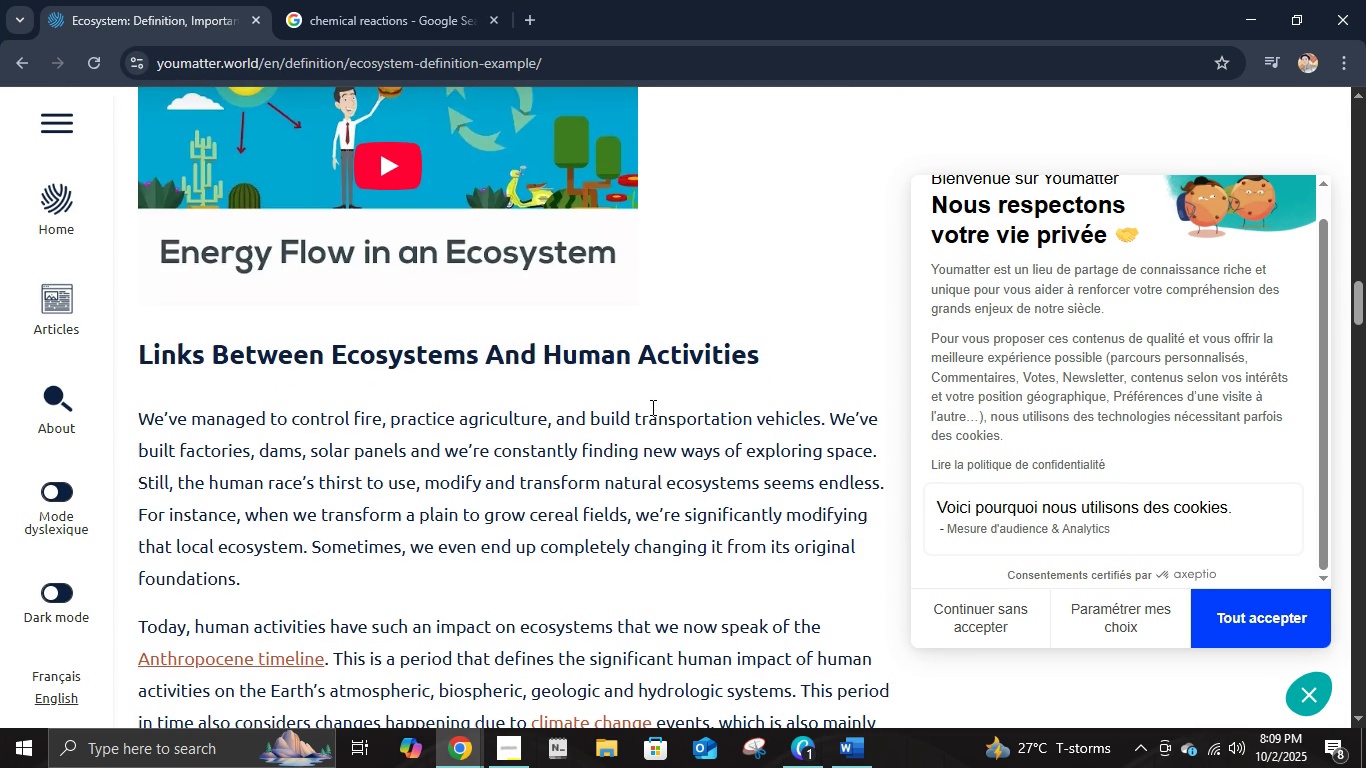 
scroll: coordinate [651, 407], scroll_direction: up, amount: 4.0
 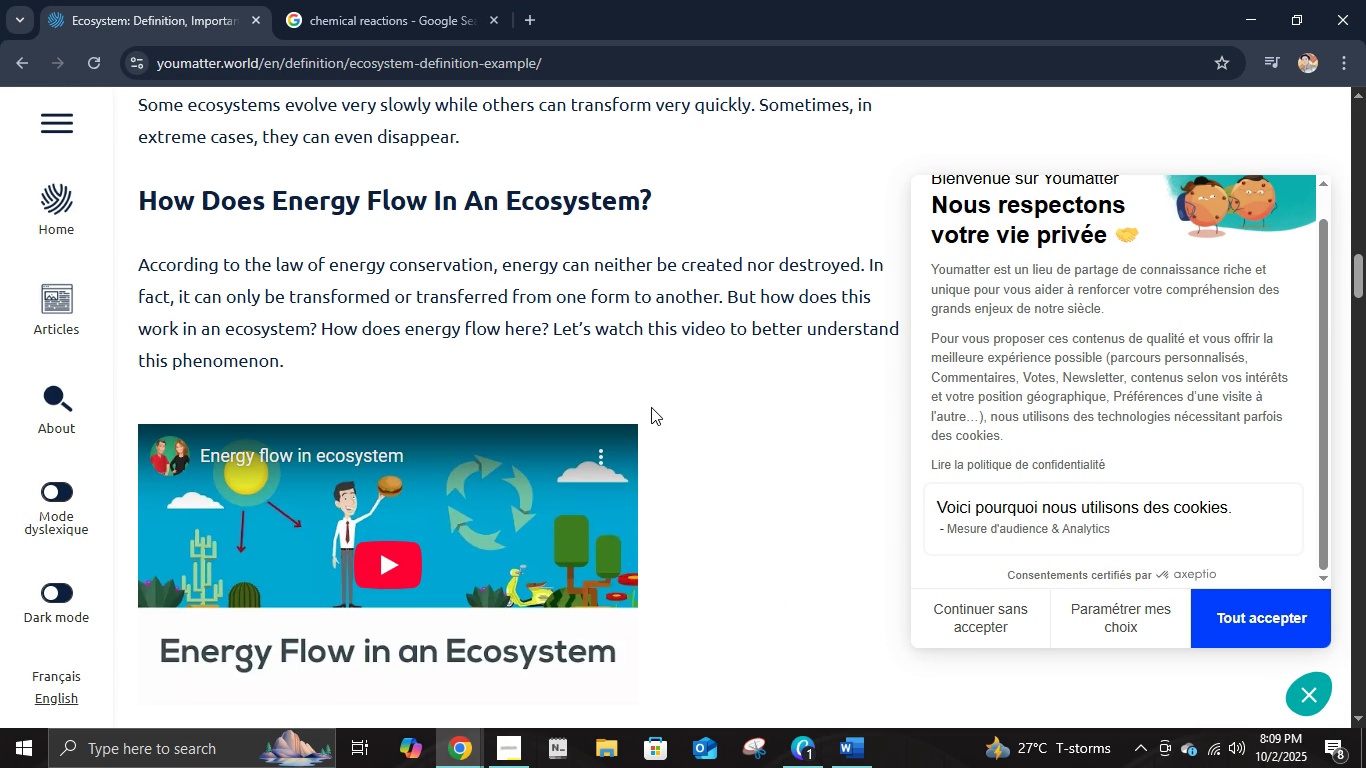 
scroll: coordinate [651, 407], scroll_direction: down, amount: 7.0
 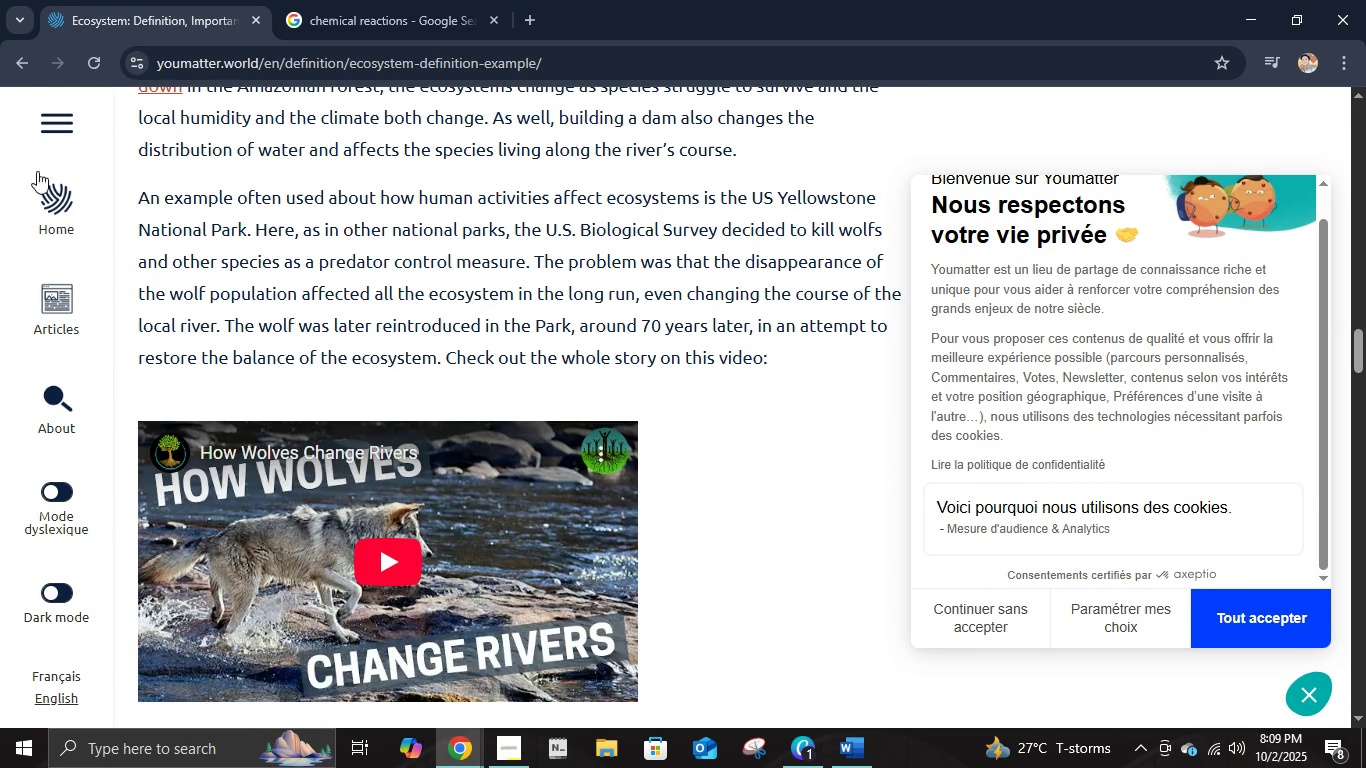 
left_click([22, 70])